 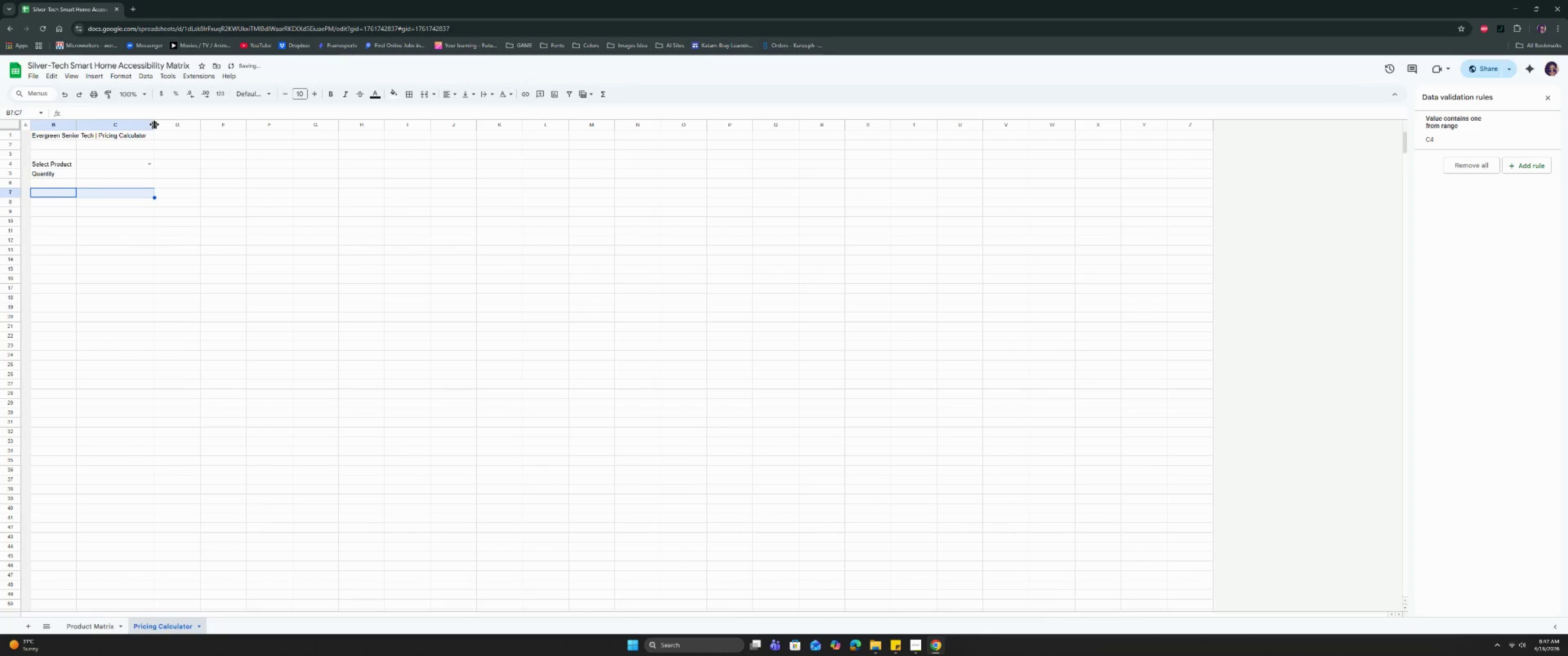 
left_click_drag(start_coordinate=[43, 133], to_coordinate=[94, 134])
 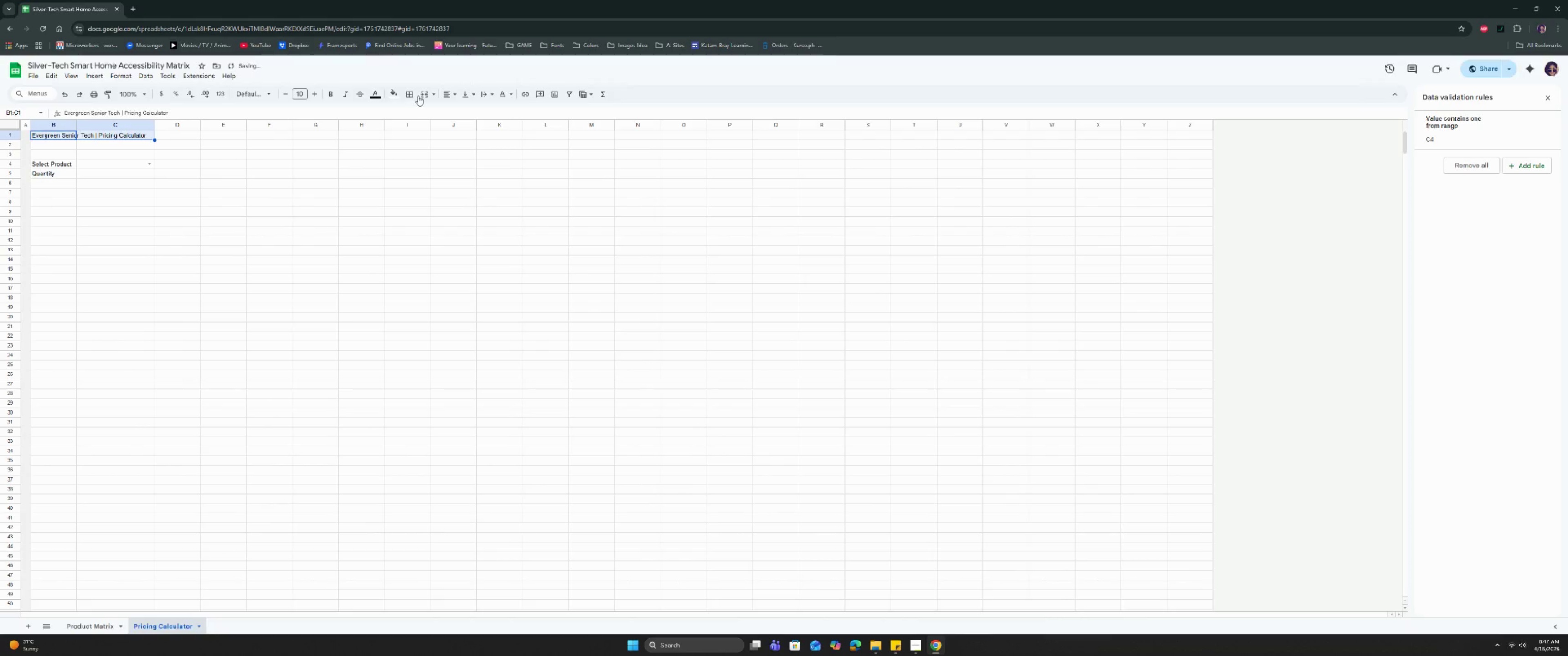 
left_click([421, 93])
 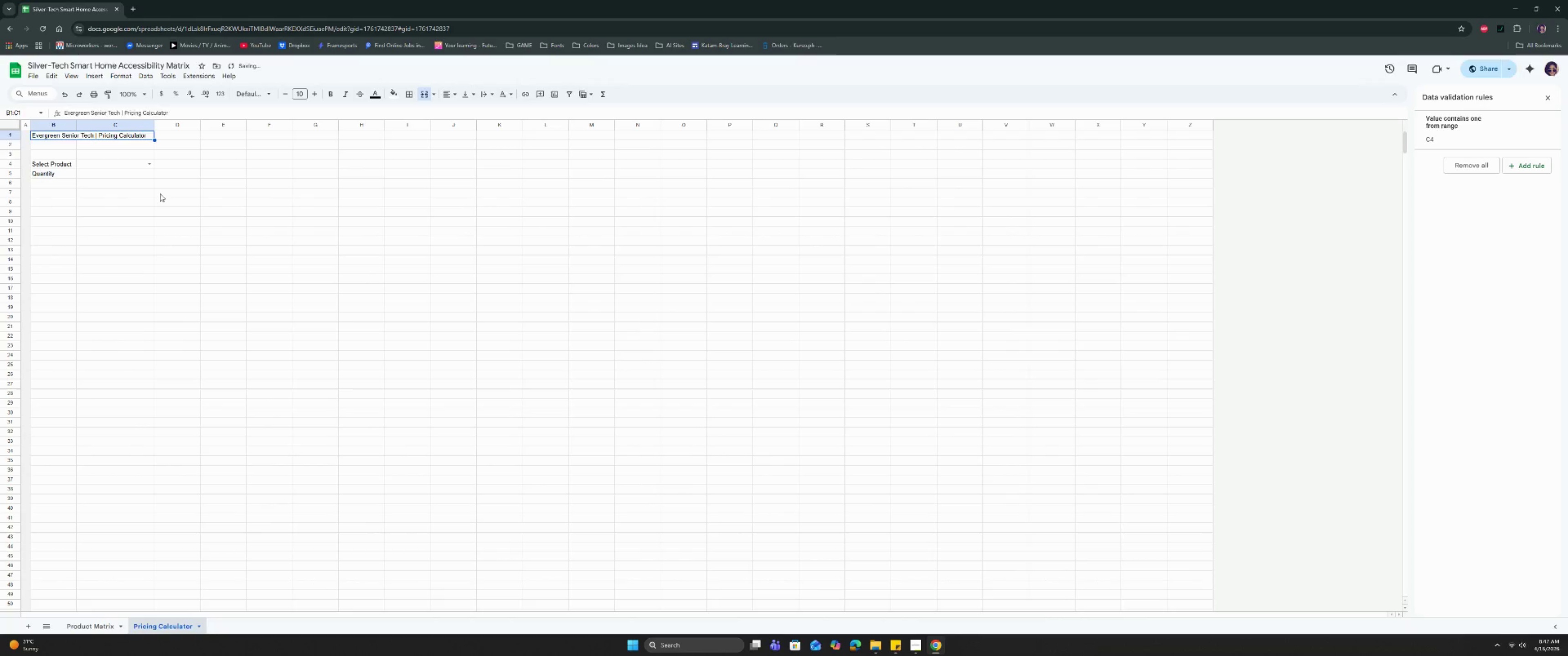 
left_click([141, 197])
 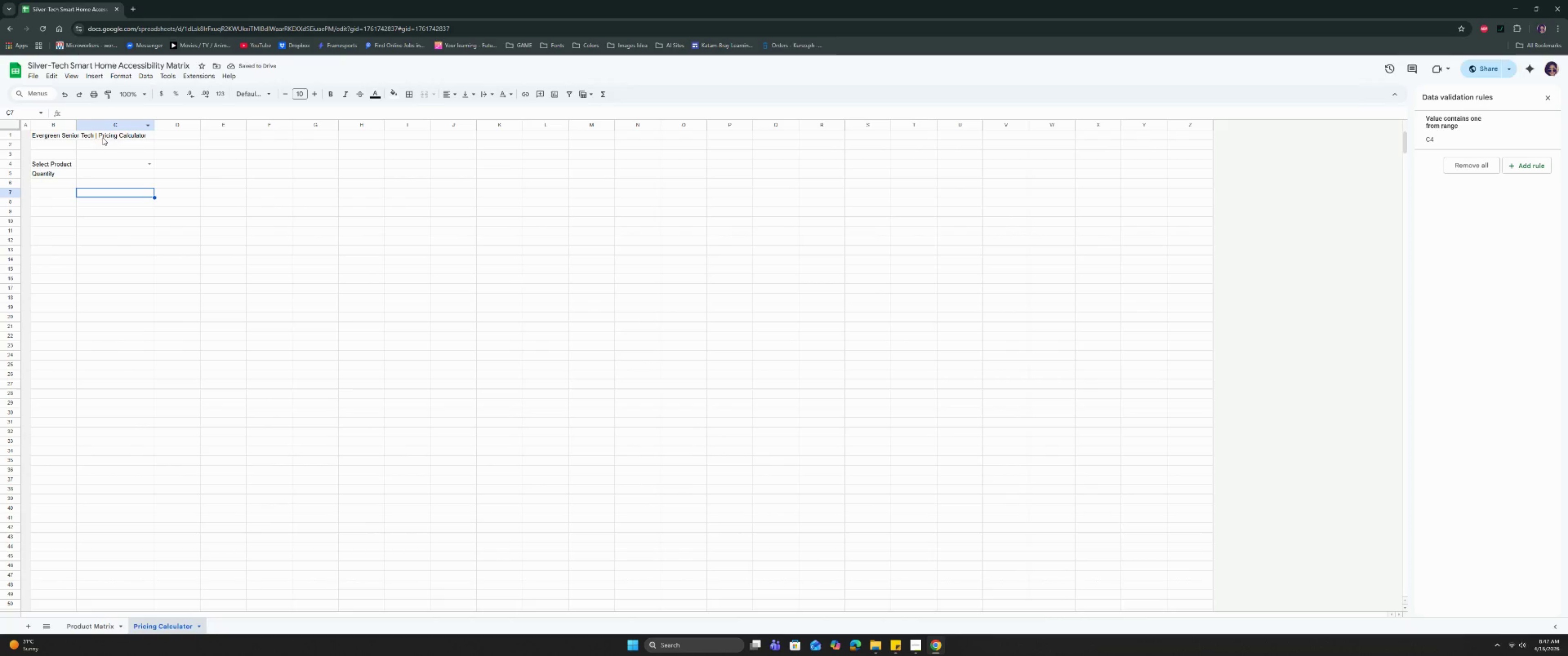 
left_click_drag(start_coordinate=[77, 126], to_coordinate=[83, 127])
 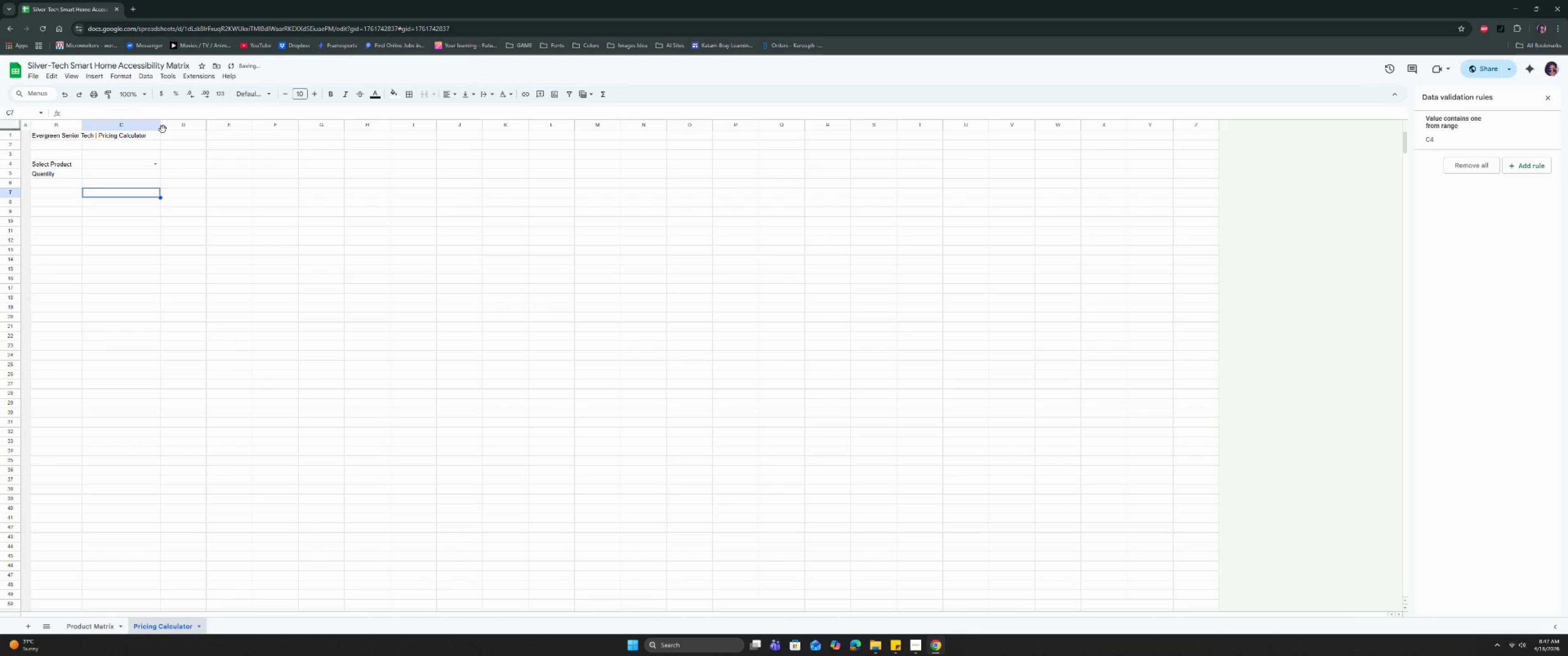 
left_click_drag(start_coordinate=[161, 126], to_coordinate=[165, 126])
 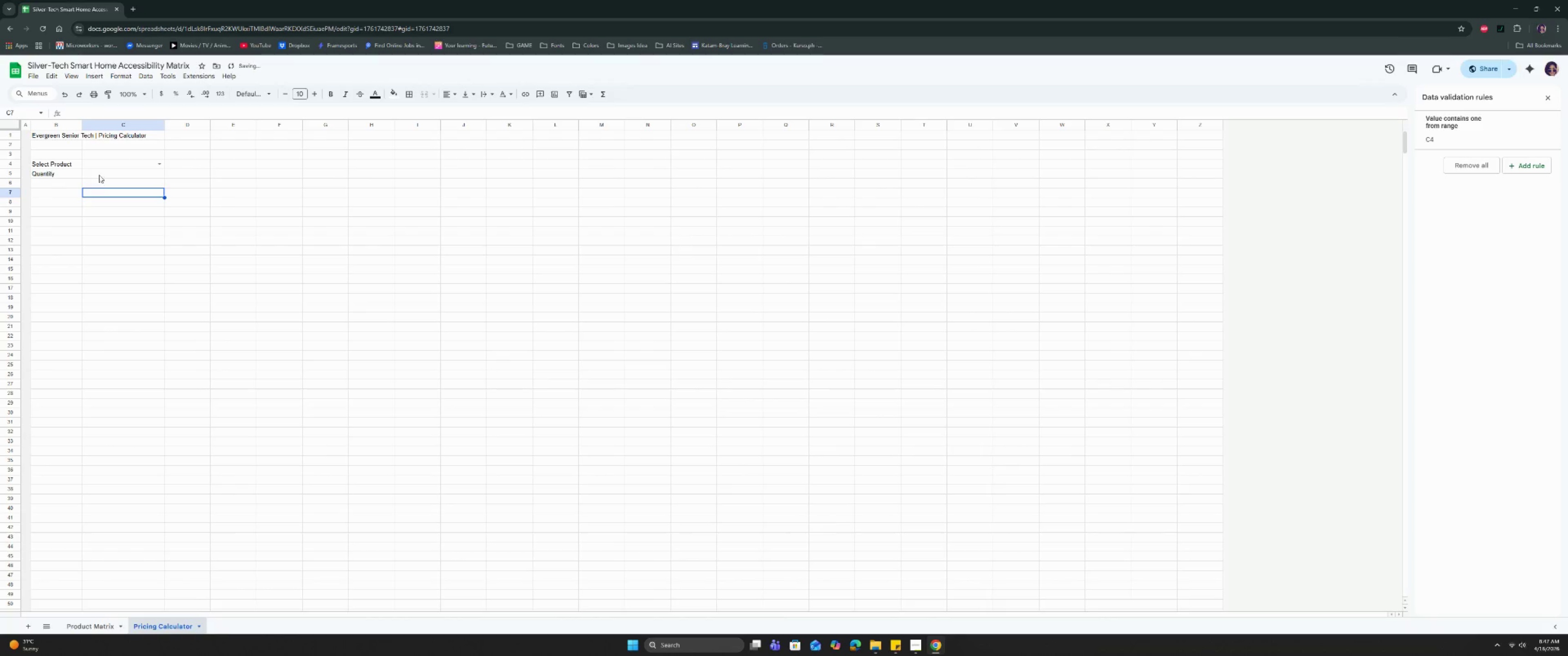 
left_click([185, 125])
 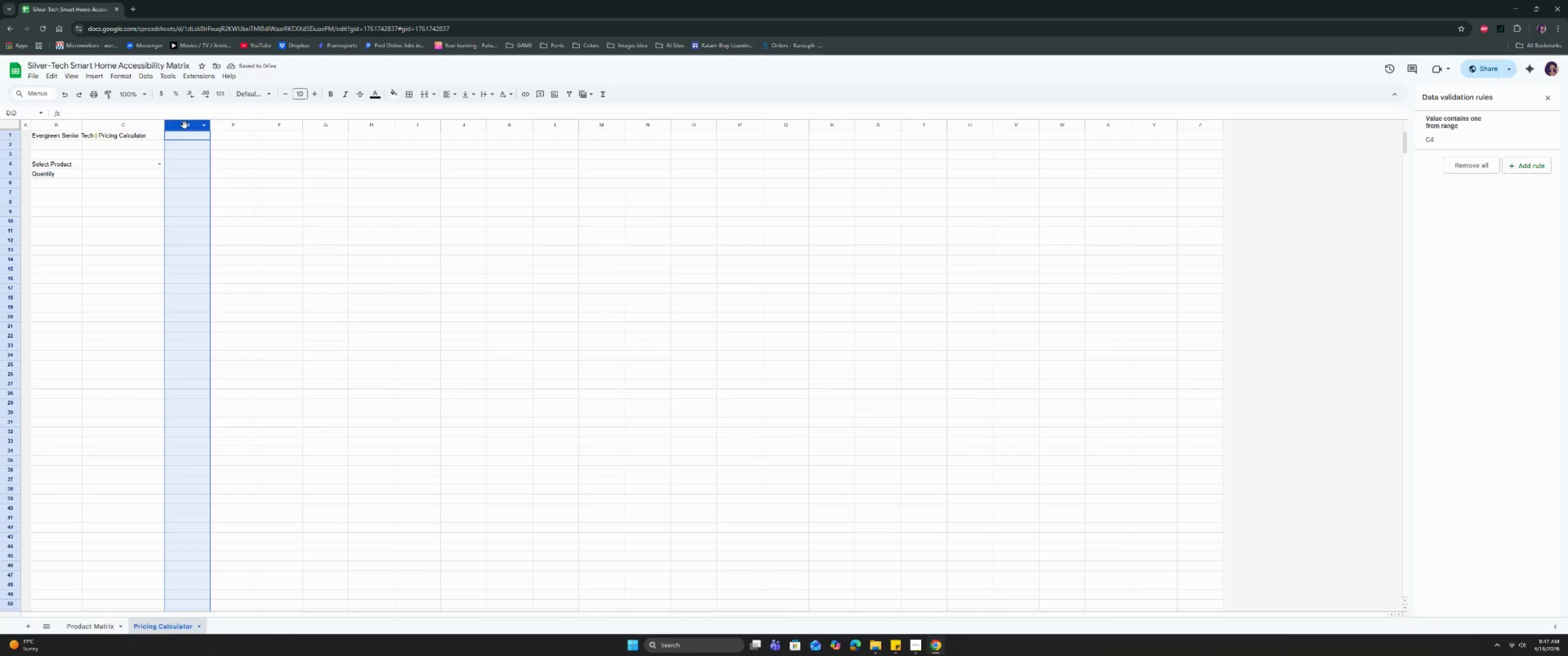 
right_click([185, 125])
 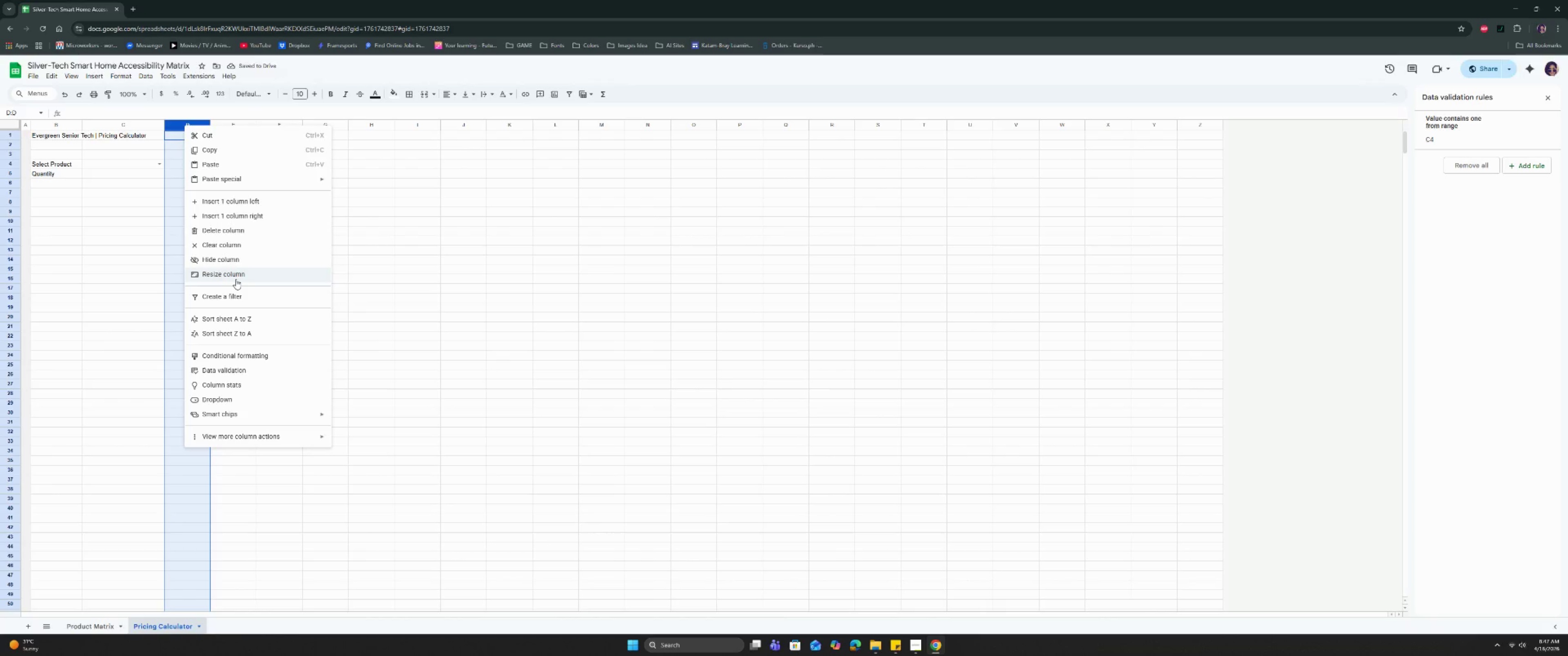 
left_click([236, 279])
 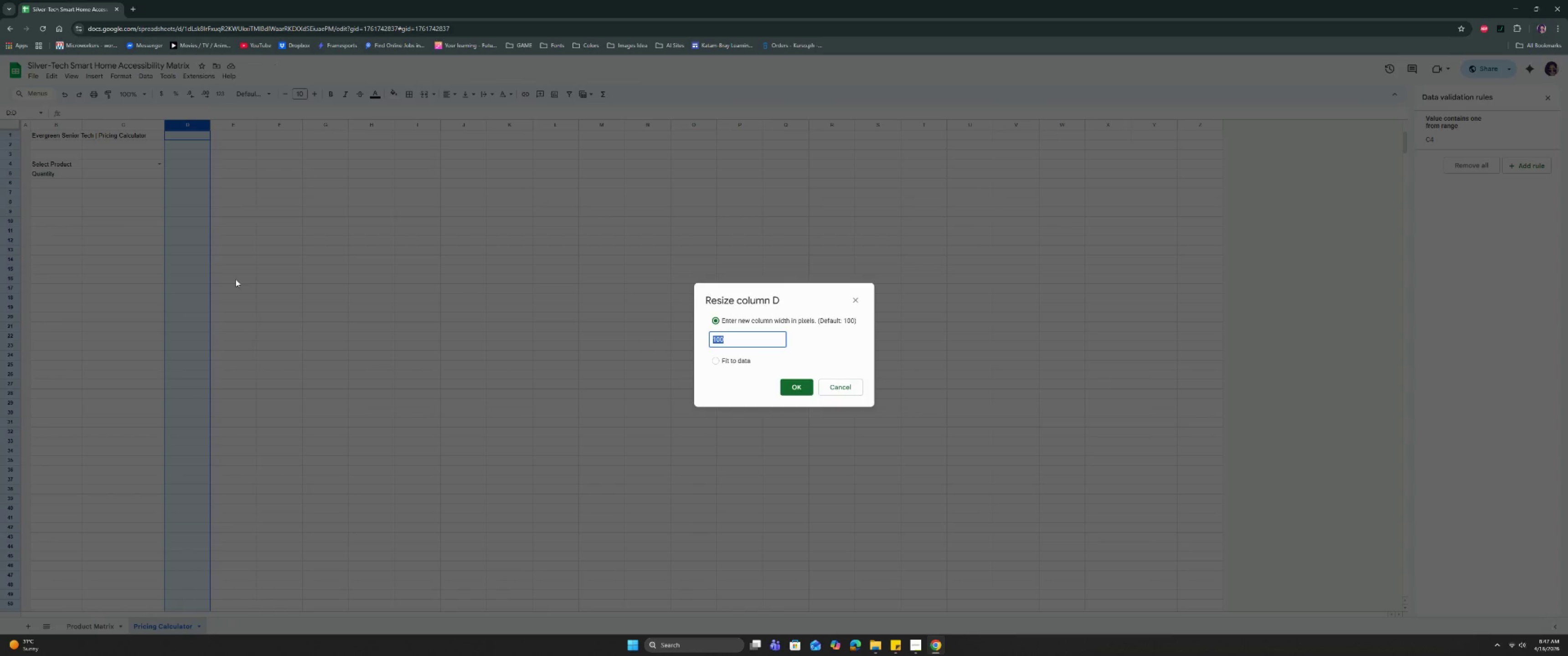 
type(20)
 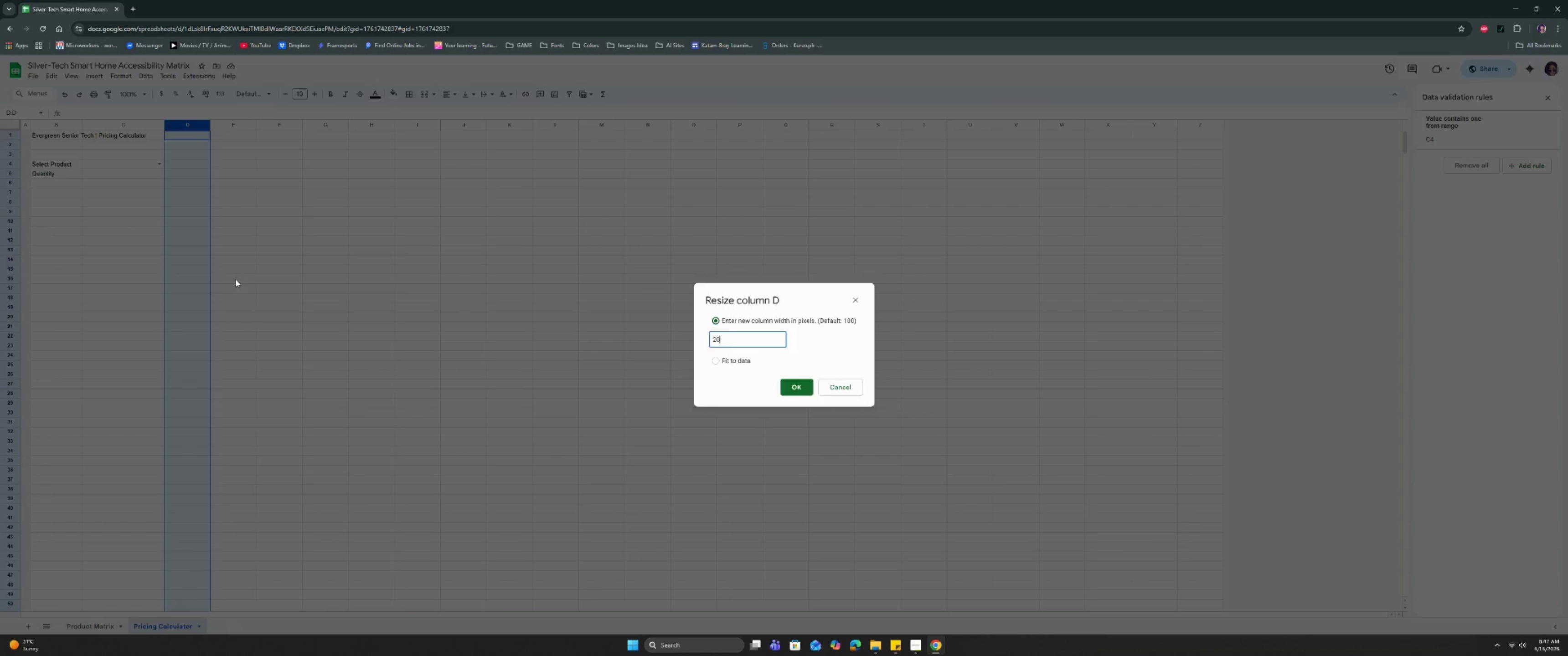 
key(Enter)
 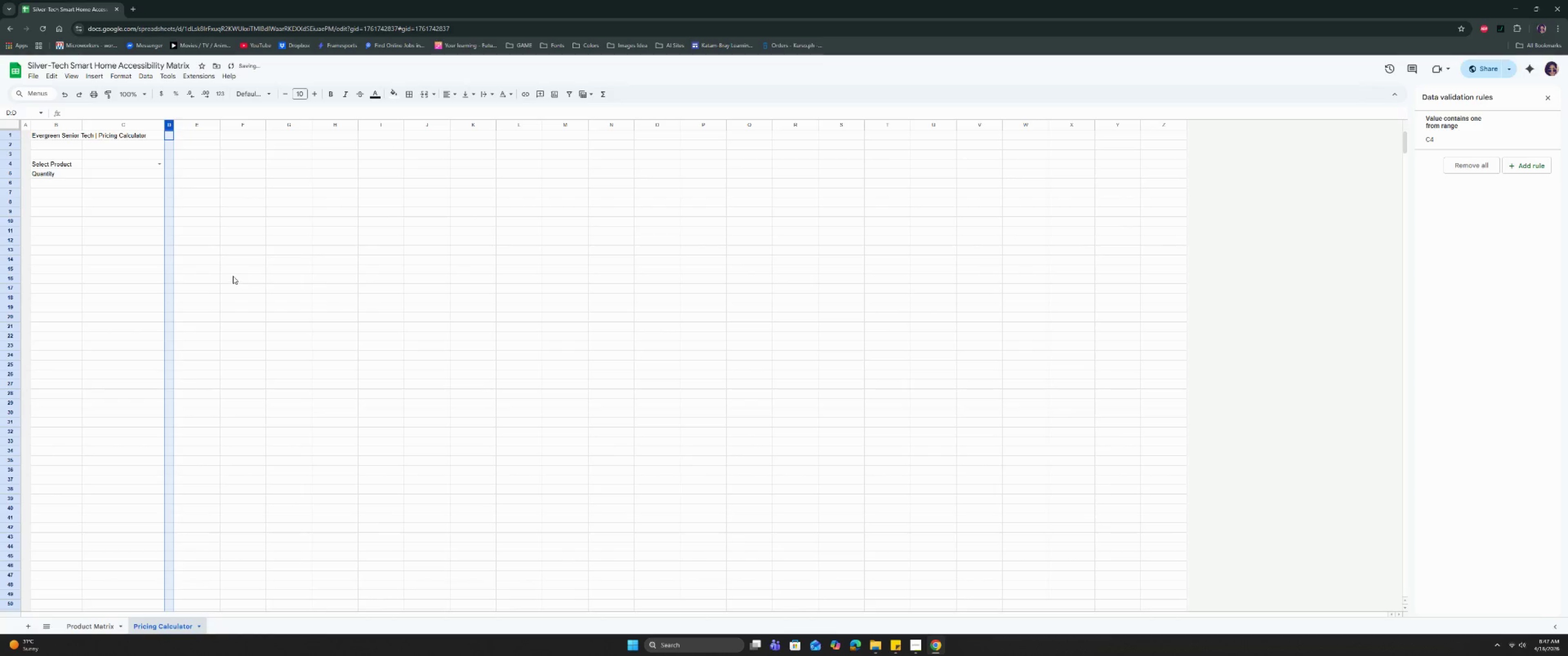 
left_click([192, 210])
 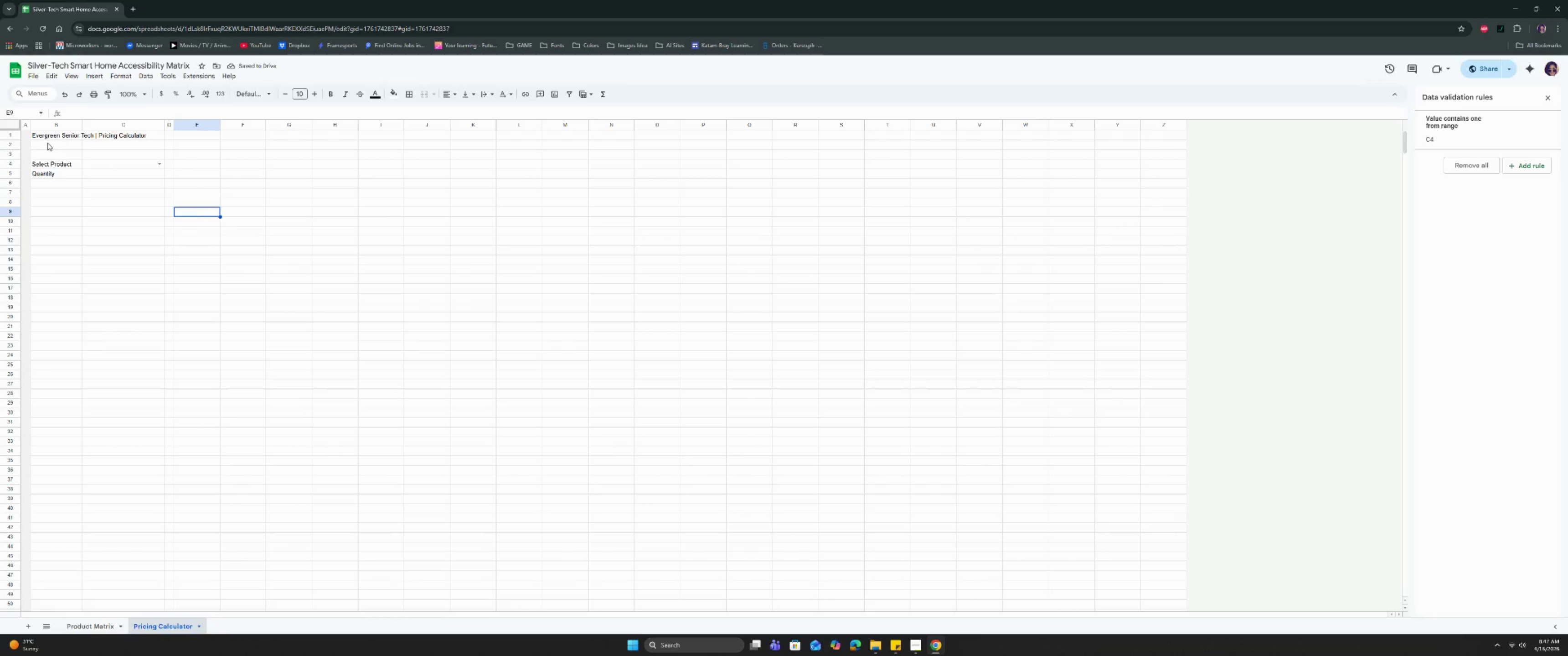 
left_click([47, 143])
 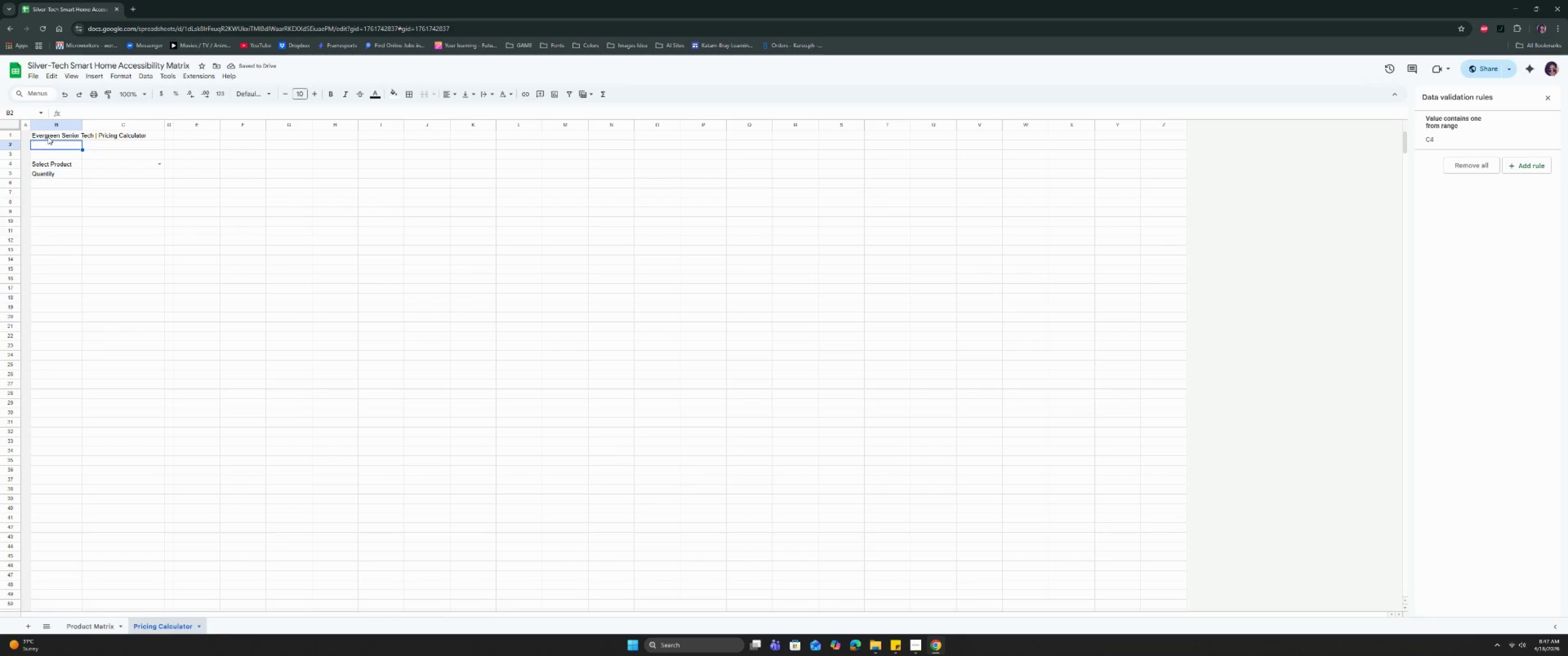 
left_click([48, 137])
 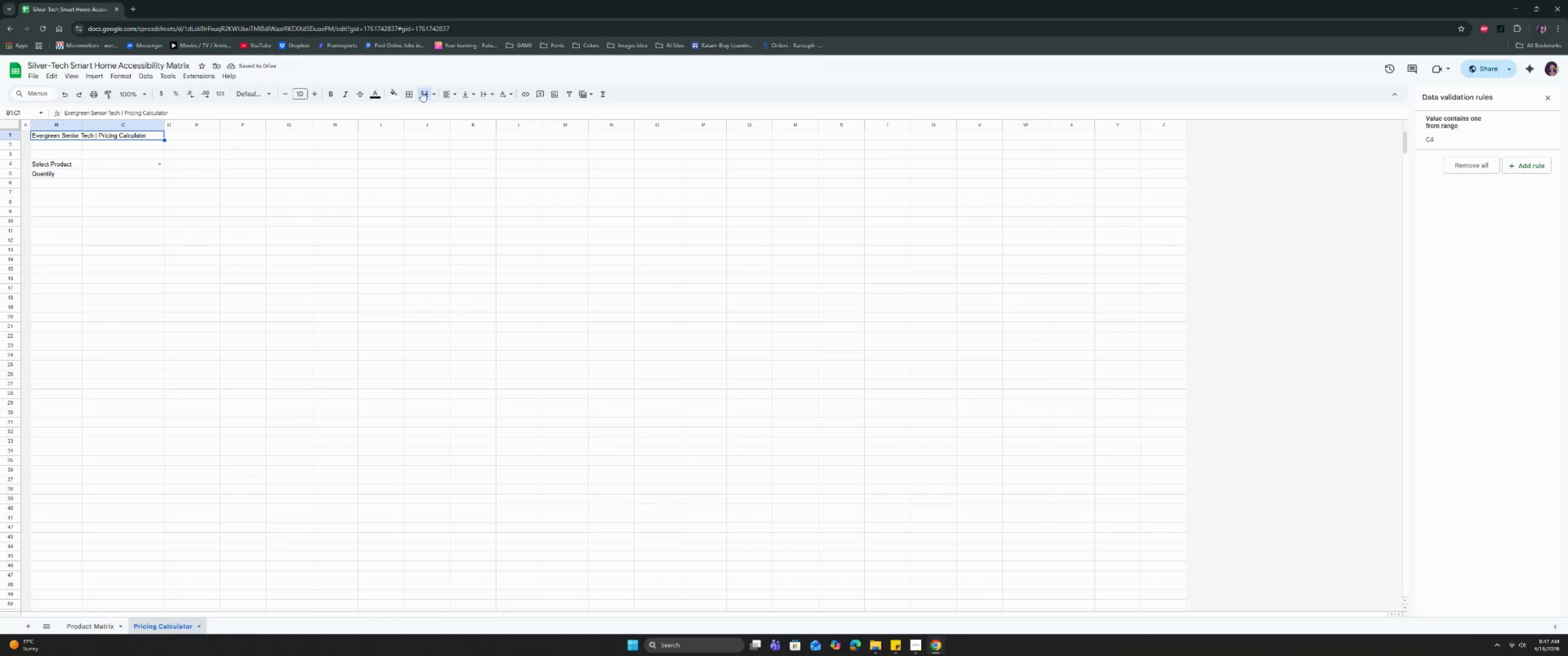 
left_click([451, 96])
 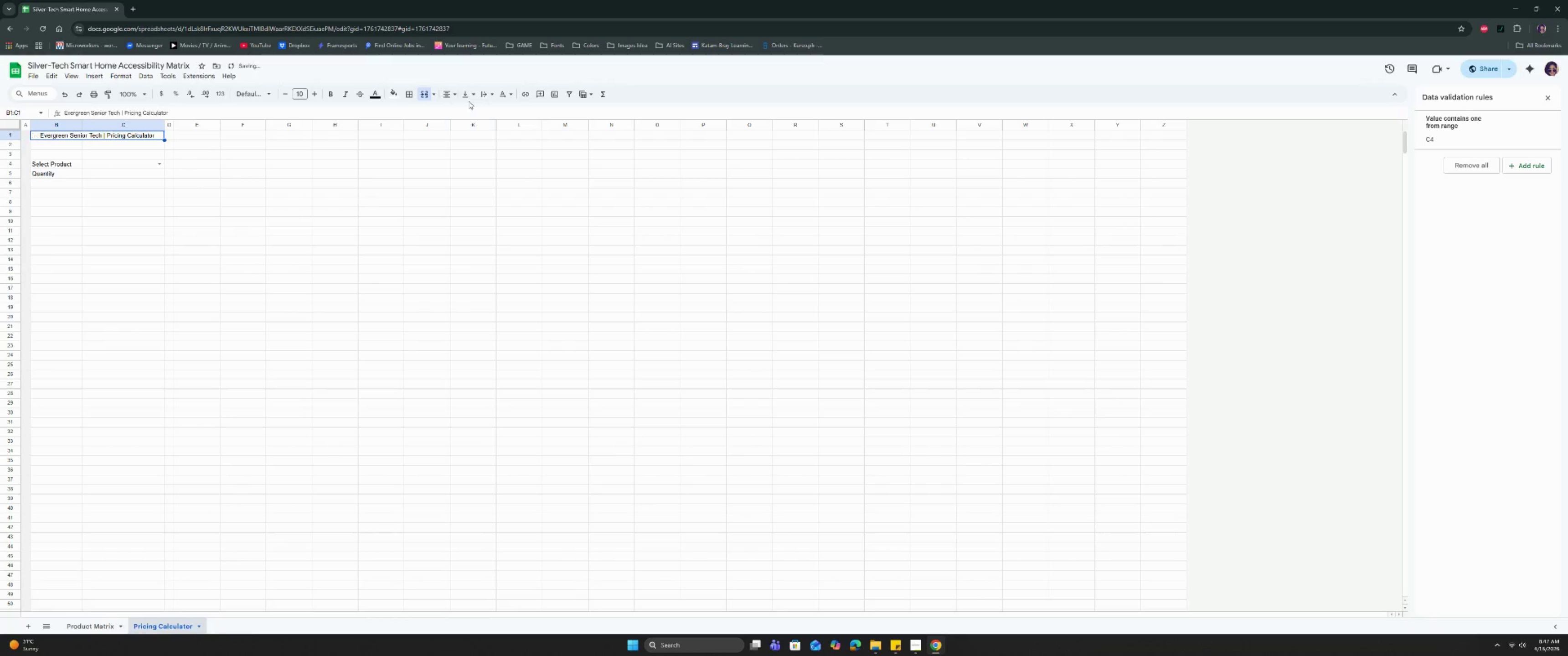 
triple_click([470, 94])
 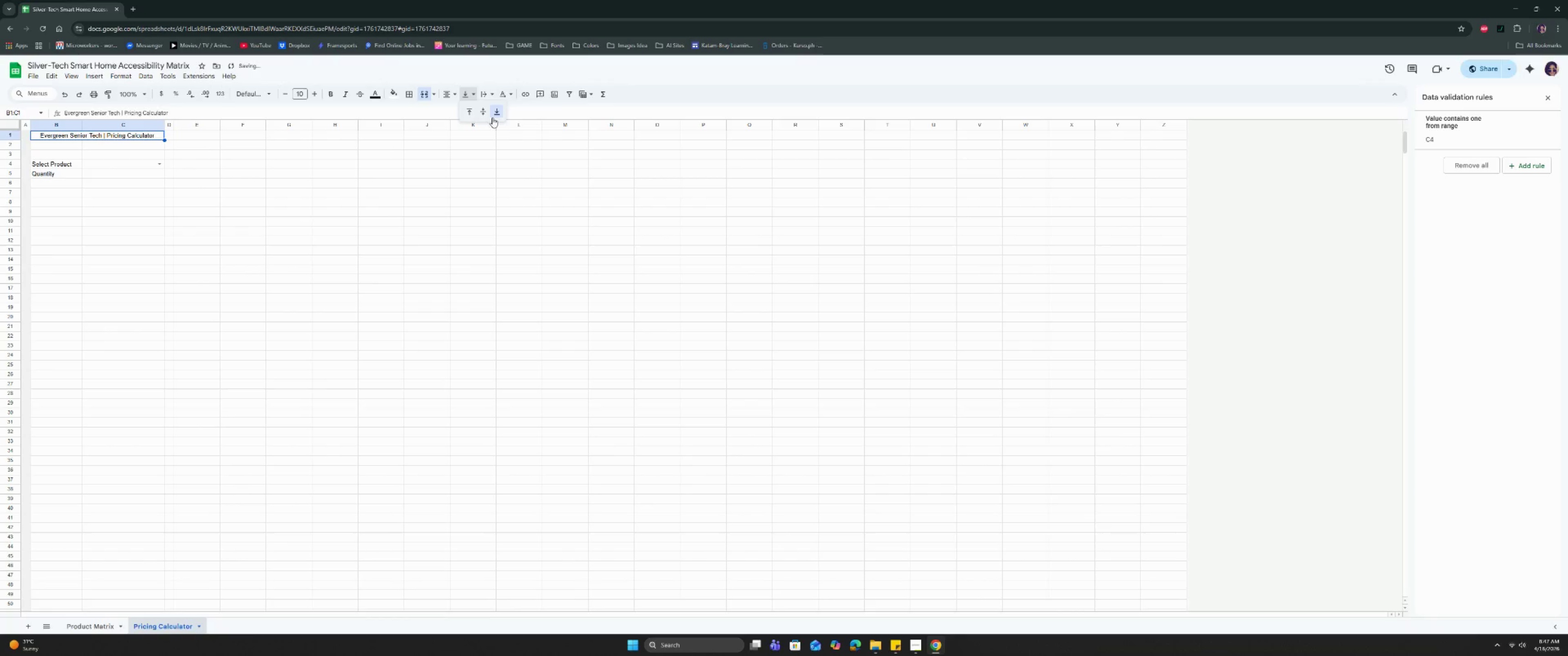 
triple_click([492, 118])
 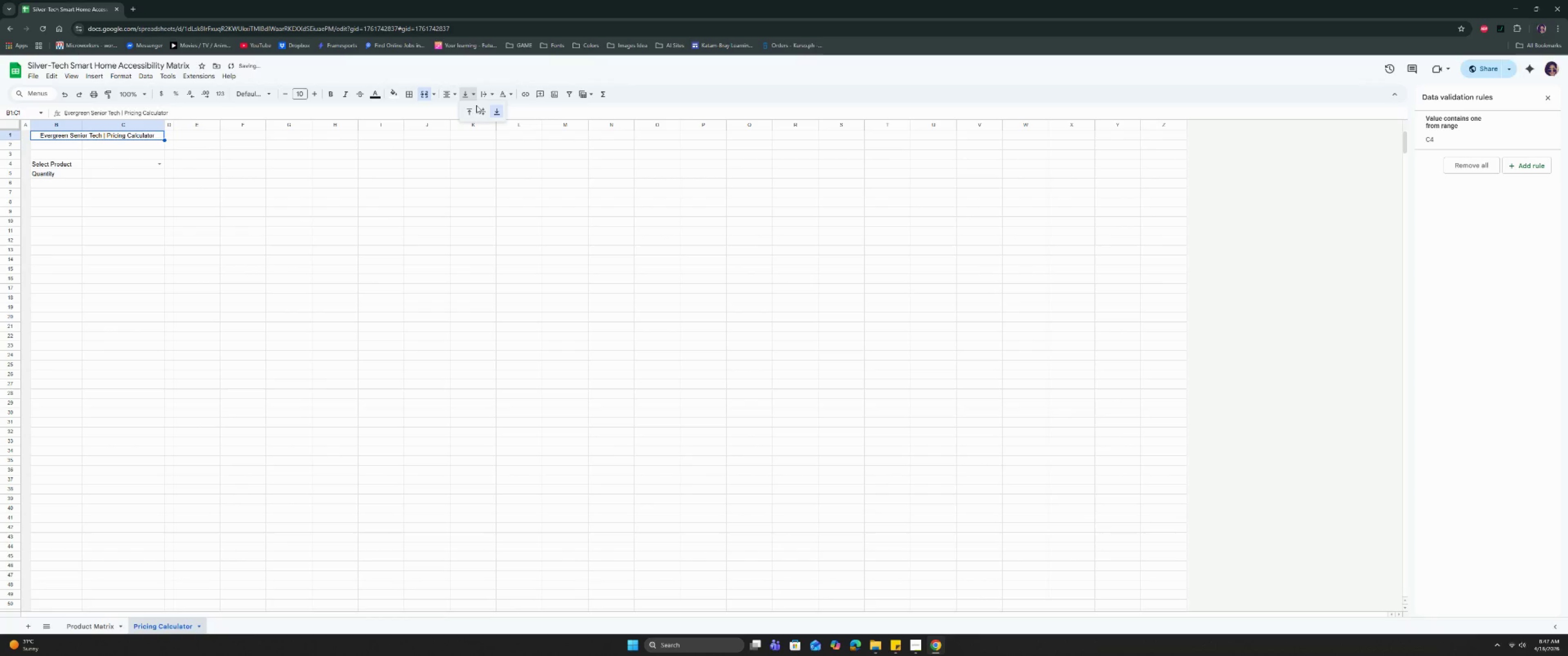 
double_click([479, 106])
 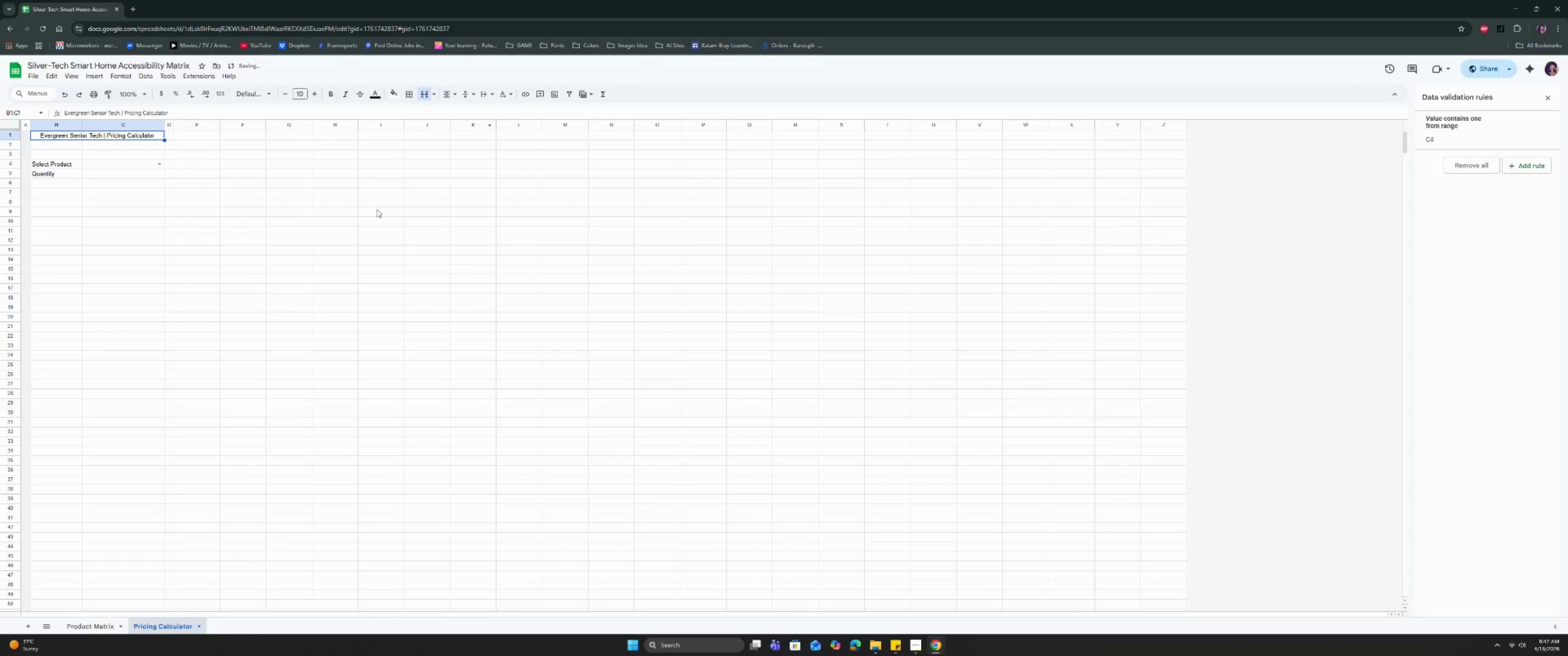 
triple_click([374, 213])
 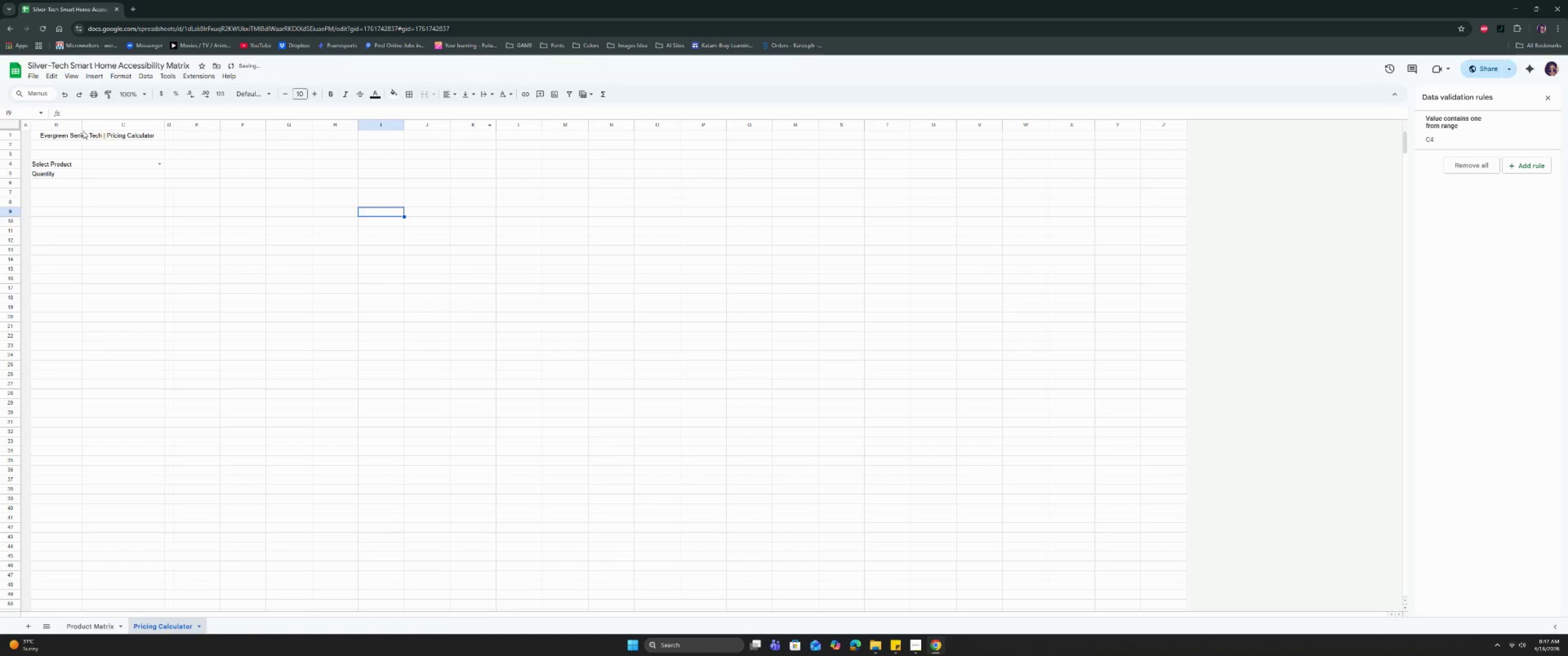 
left_click([83, 131])
 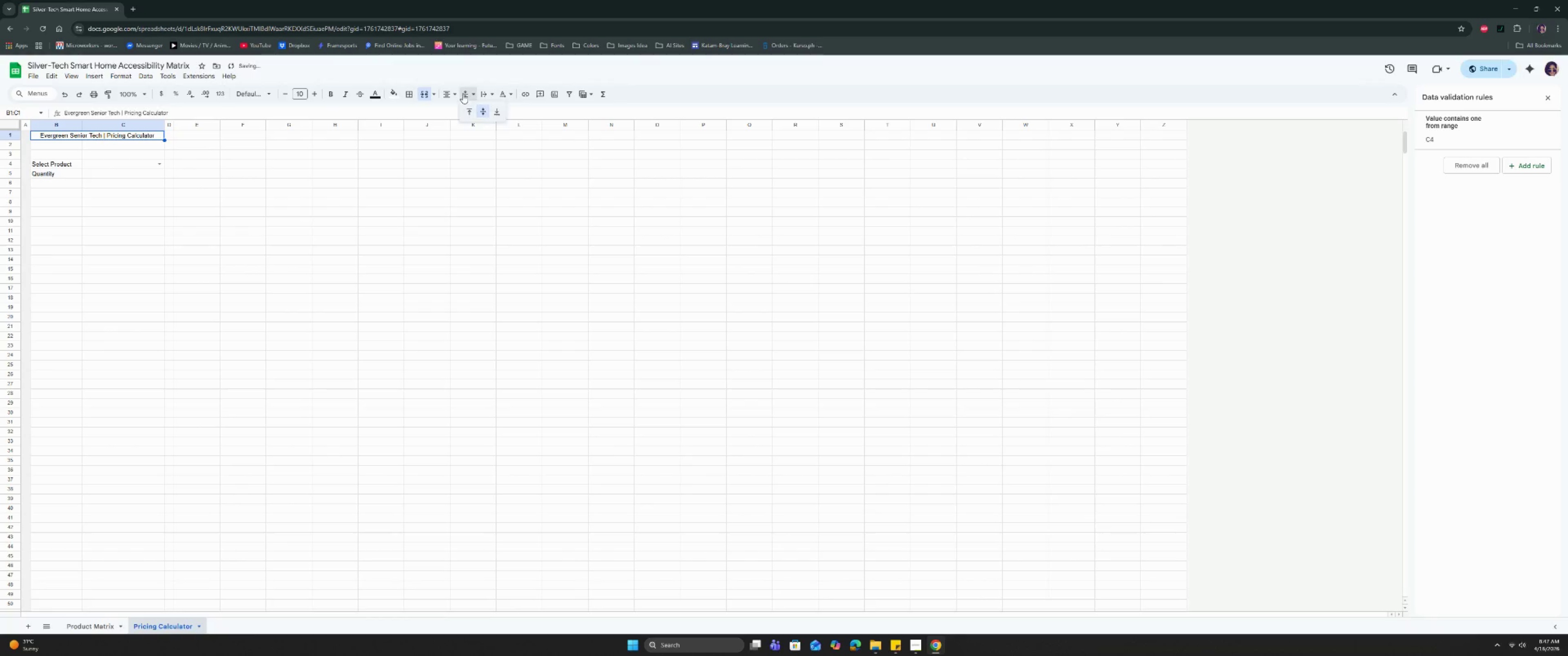 
double_click([418, 159])
 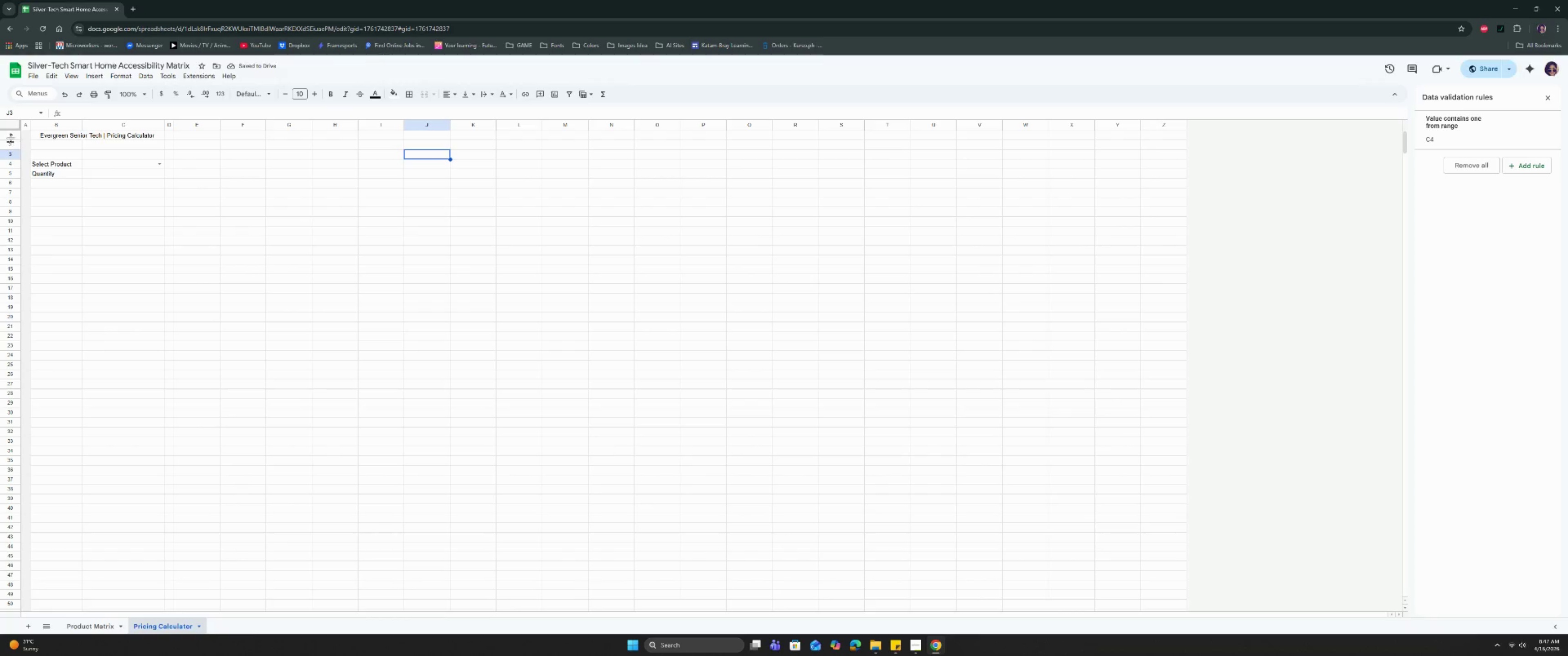 
left_click_drag(start_coordinate=[12, 138], to_coordinate=[11, 148])
 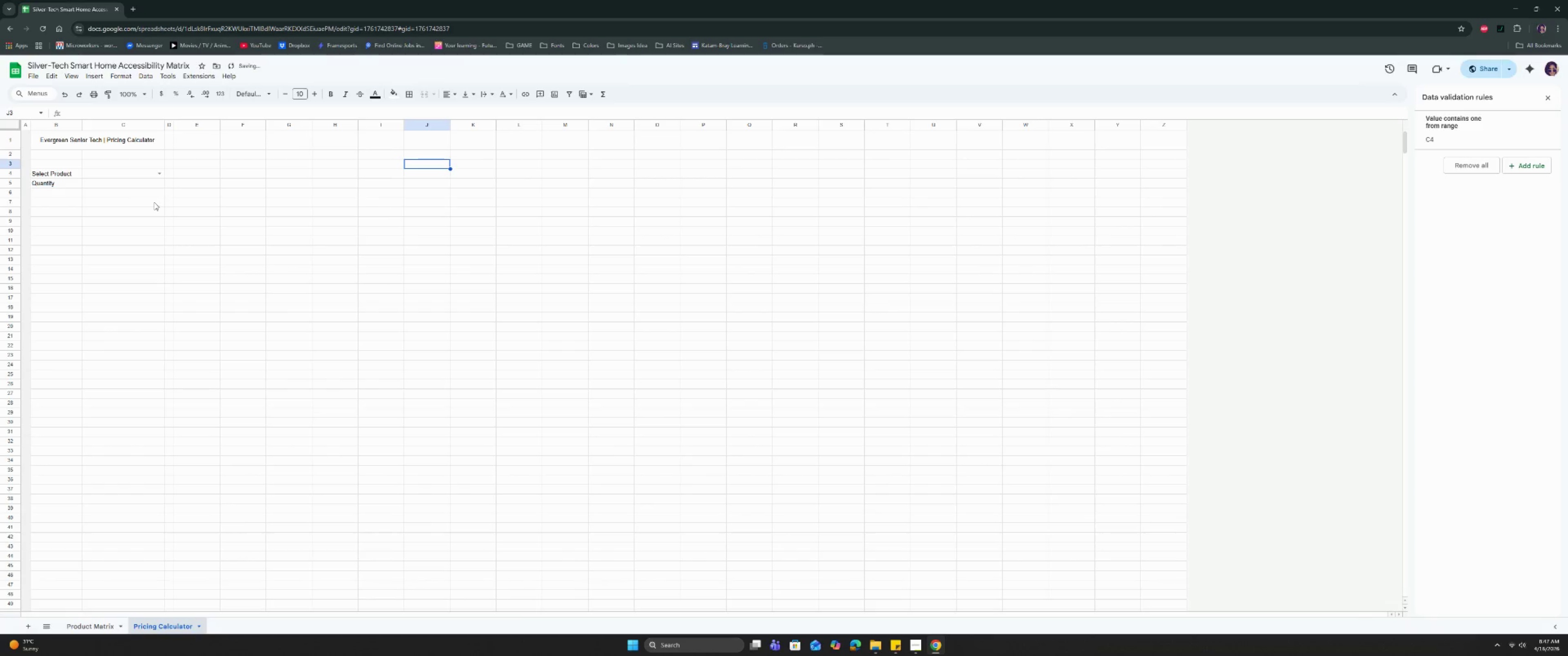 
left_click([154, 203])
 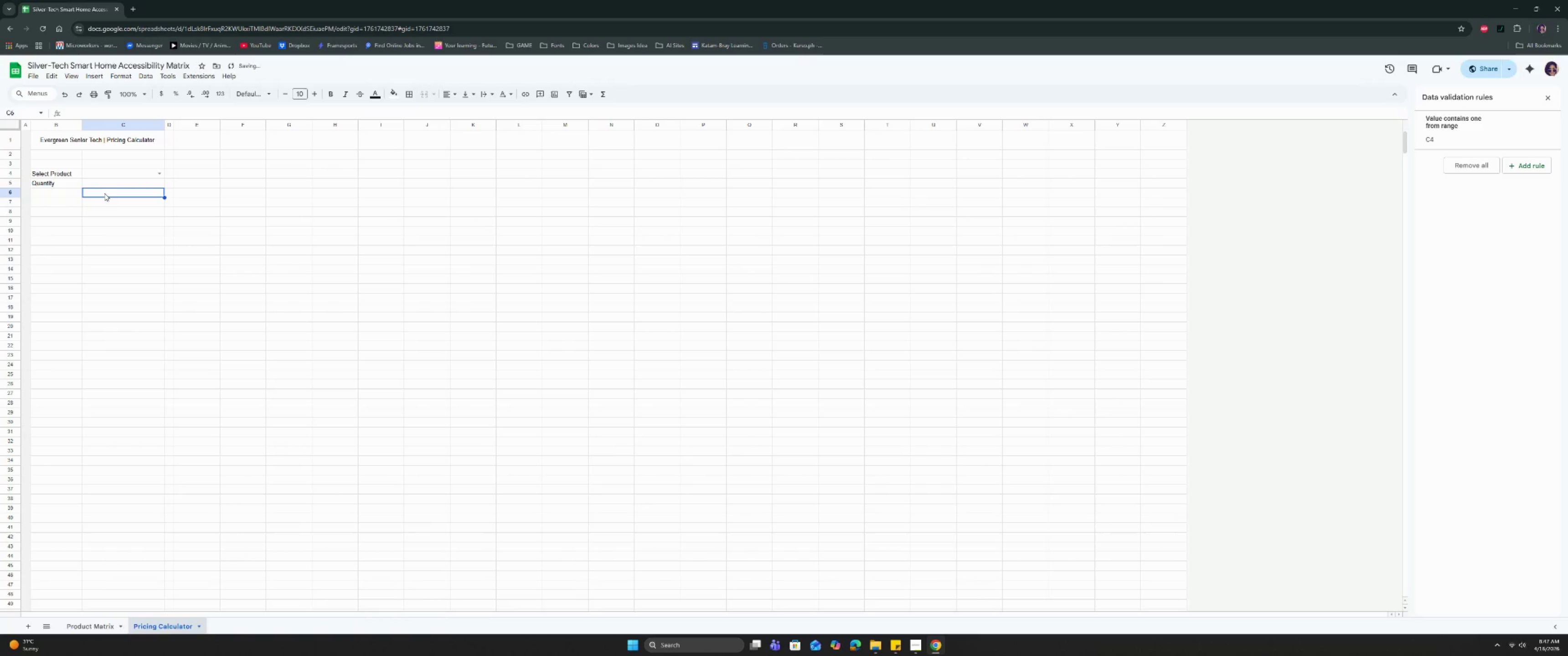 
double_click([112, 224])
 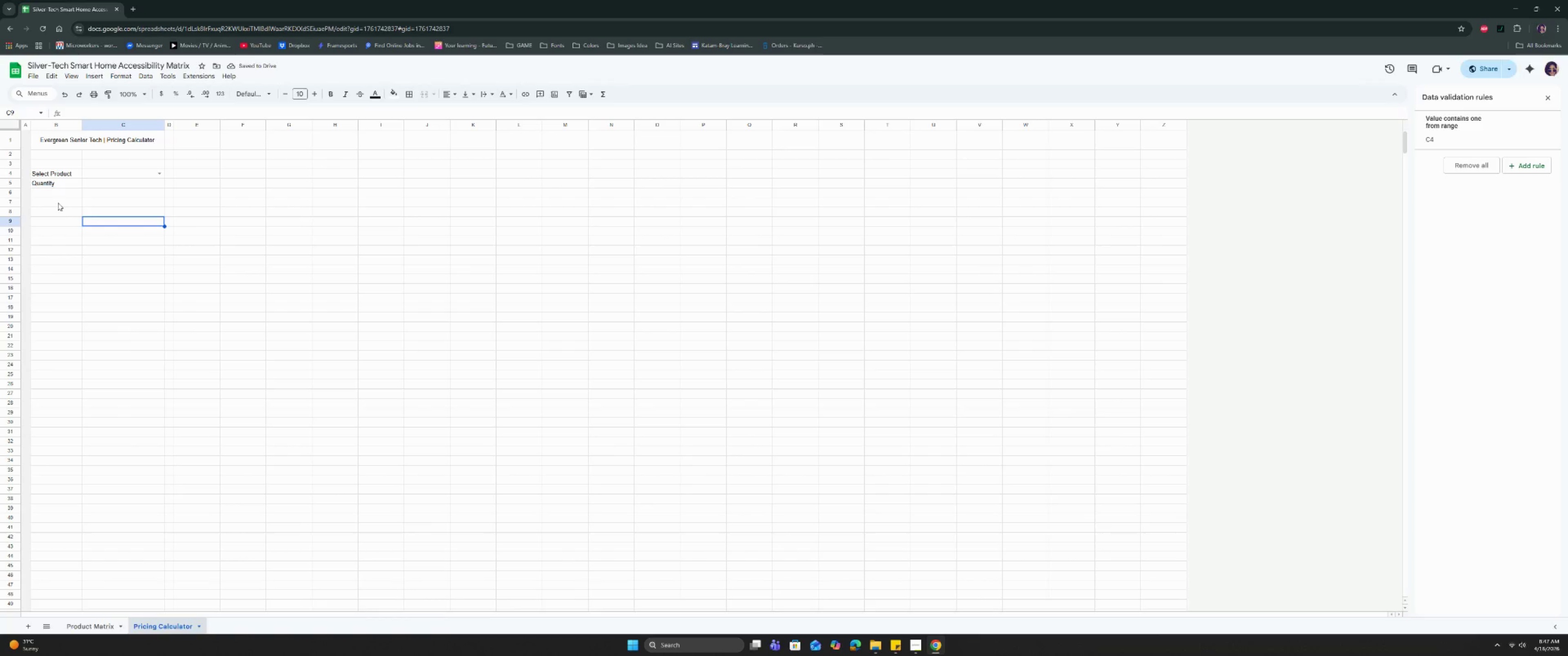 
left_click_drag(start_coordinate=[52, 206], to_coordinate=[143, 199])
 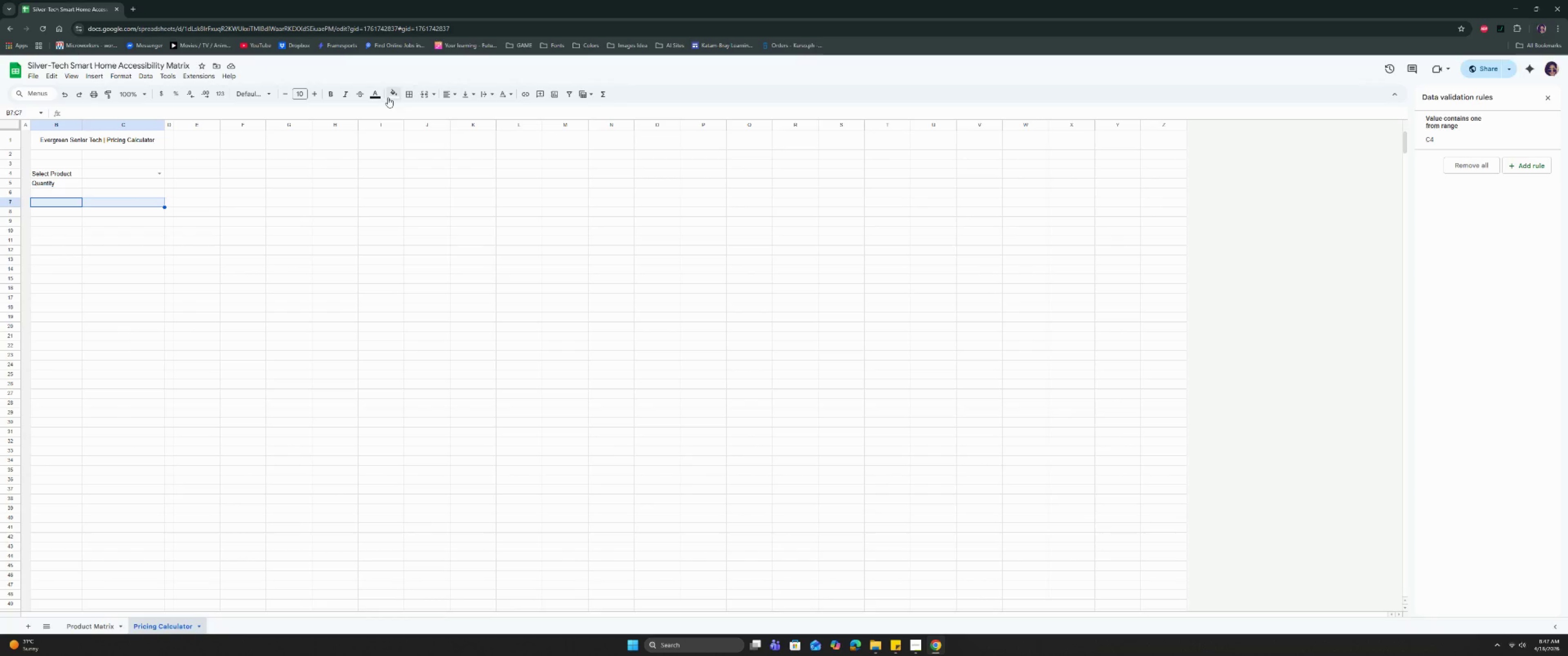 
left_click([389, 97])
 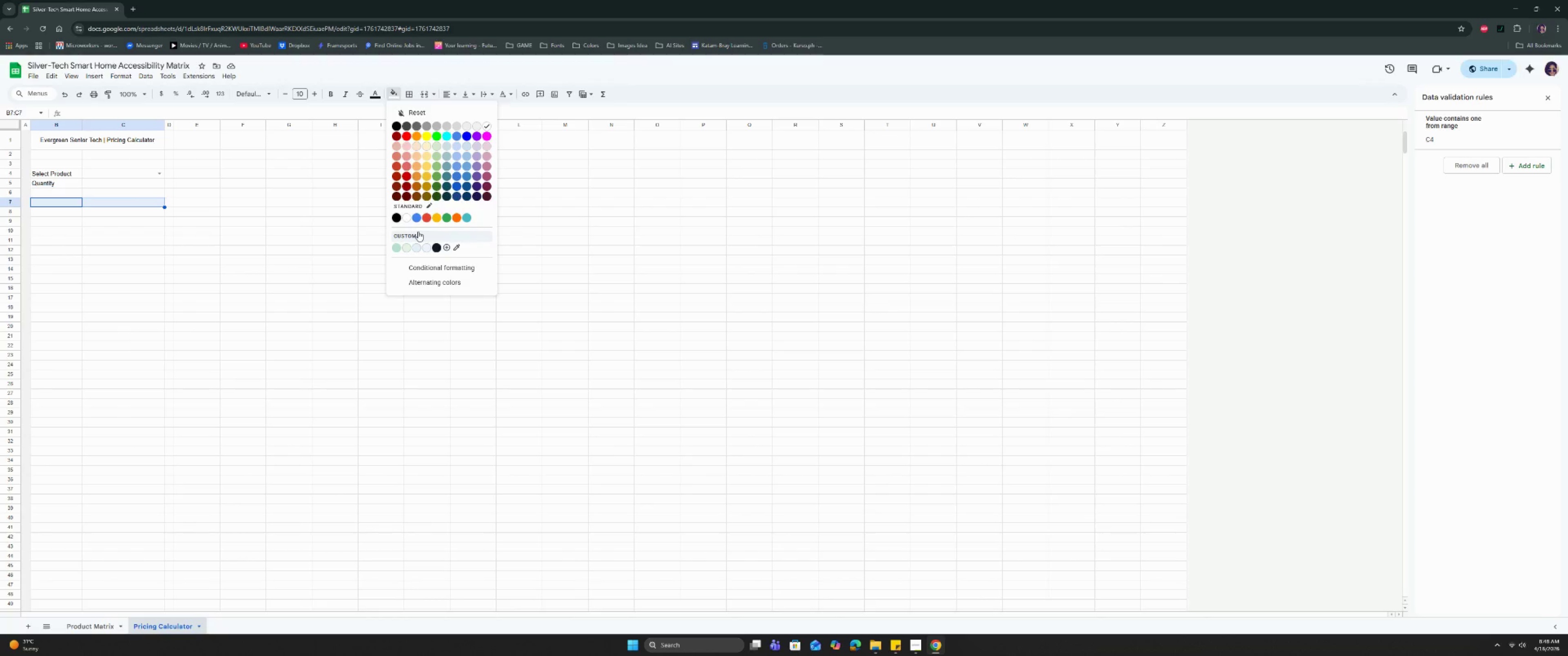 
wait(5.23)
 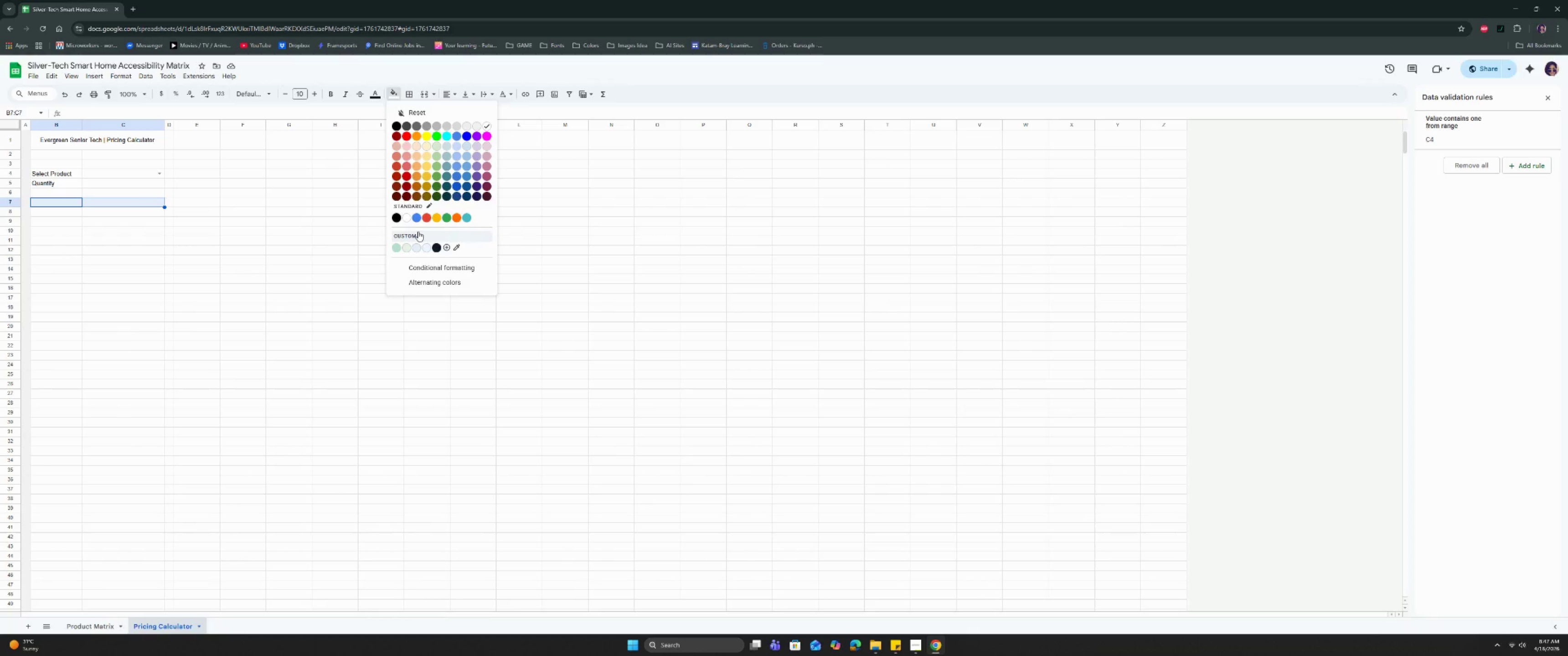 
left_click([85, 146])
 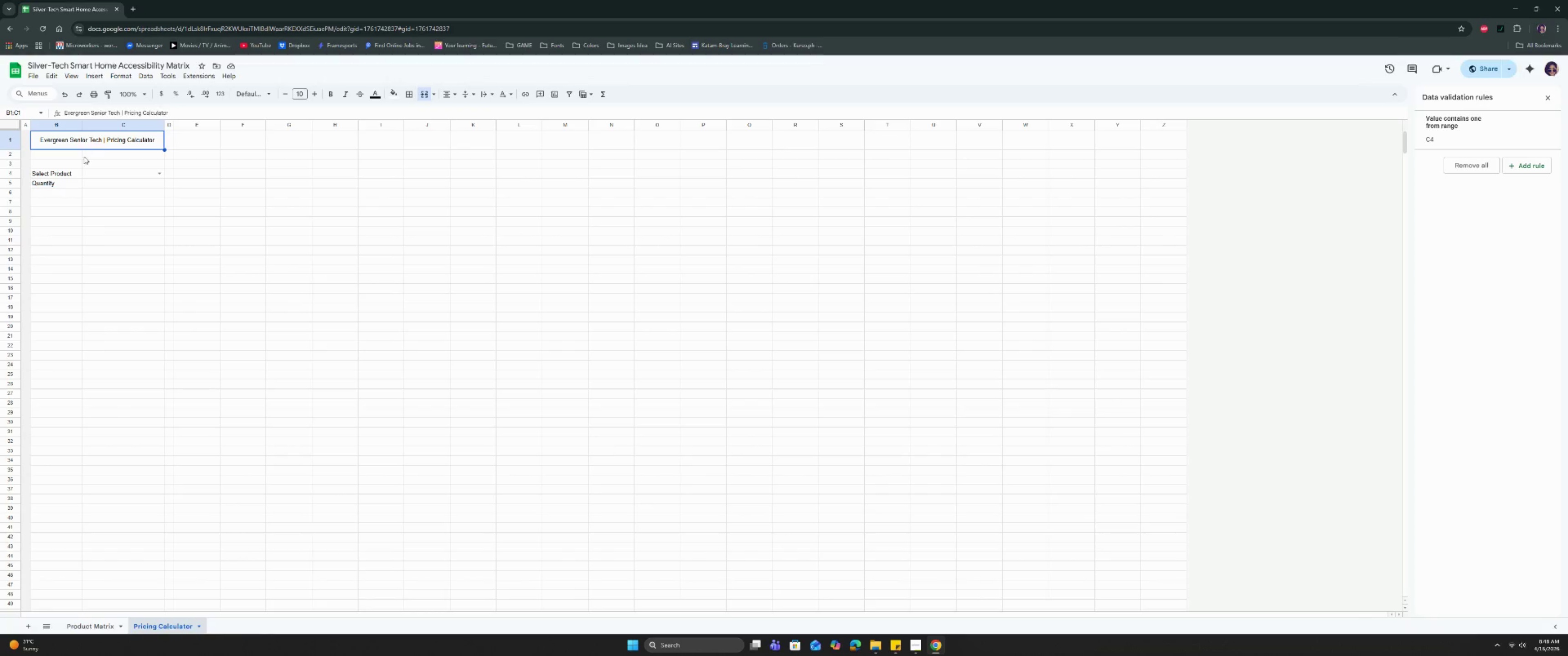 
left_click([65, 205])
 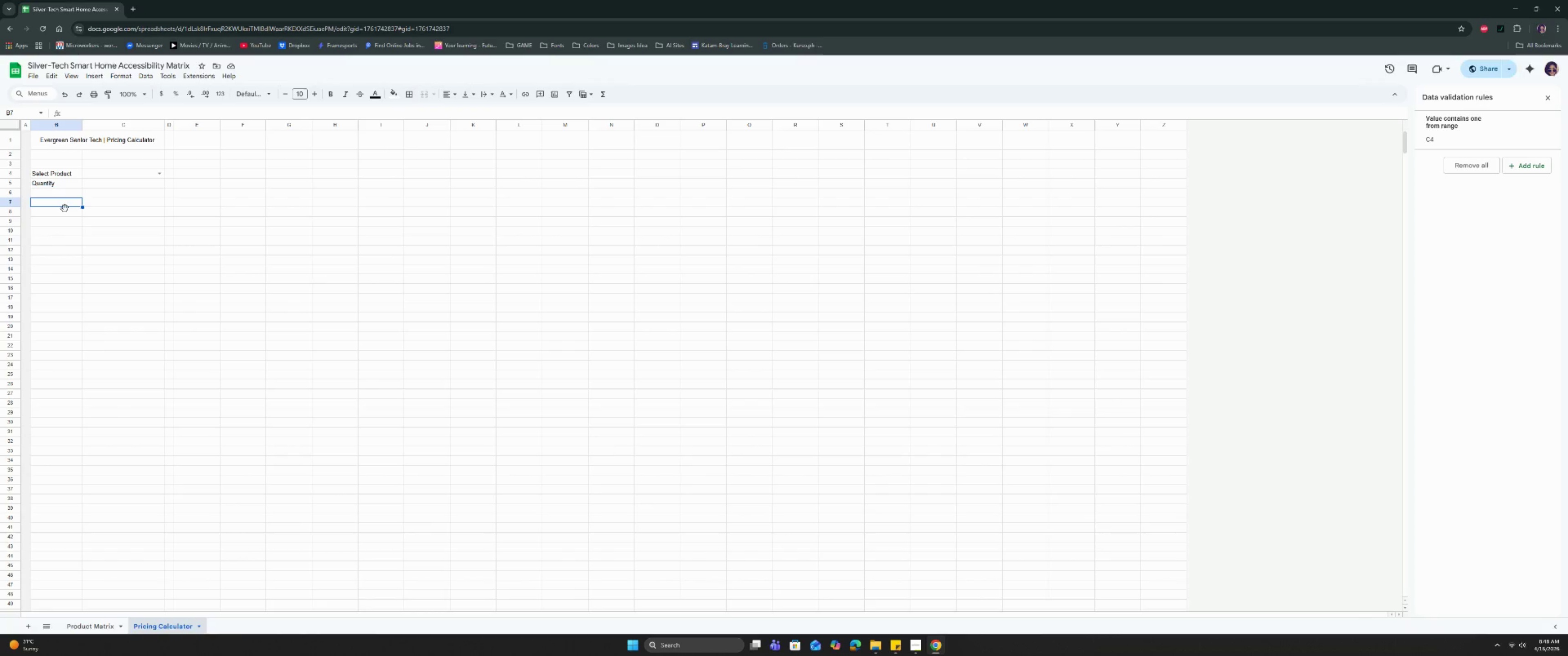 
left_click([65, 210])
 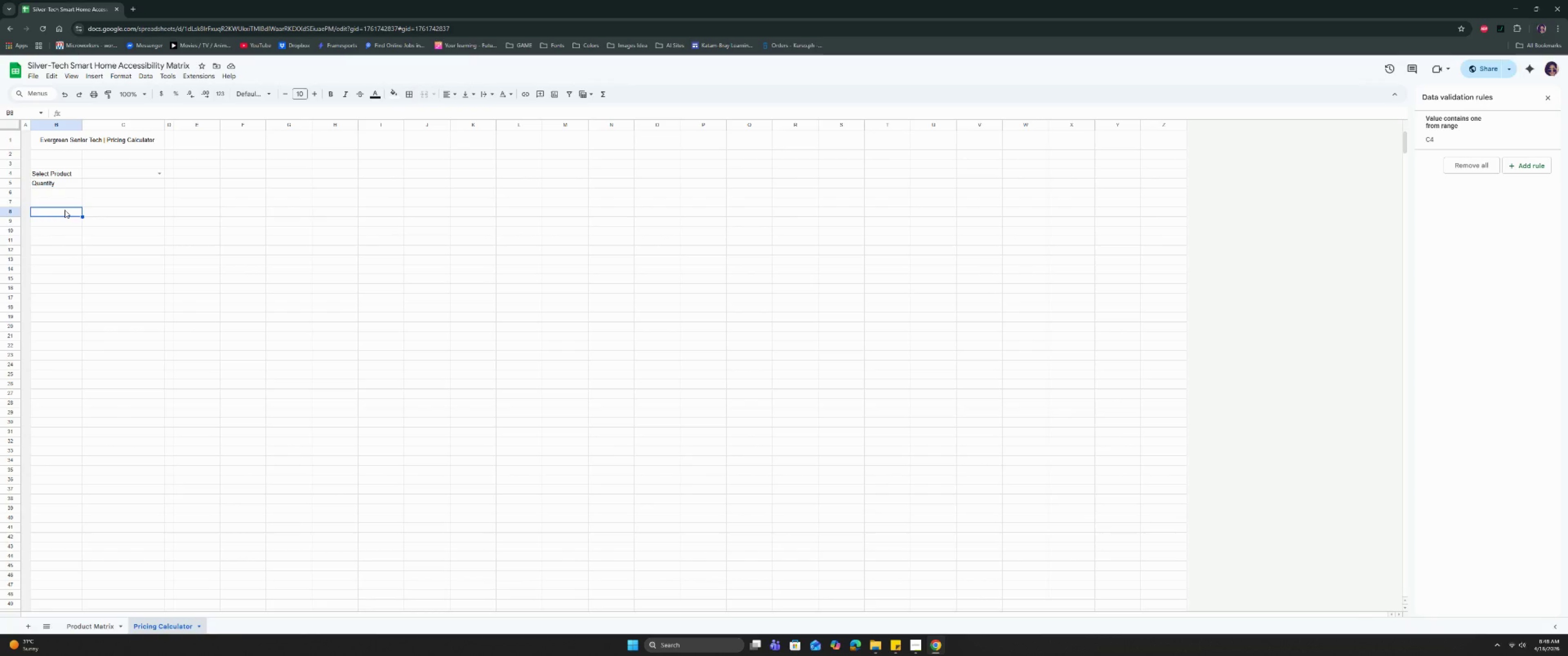 
type(Sub )
key(Backspace)
type(-Tota)
 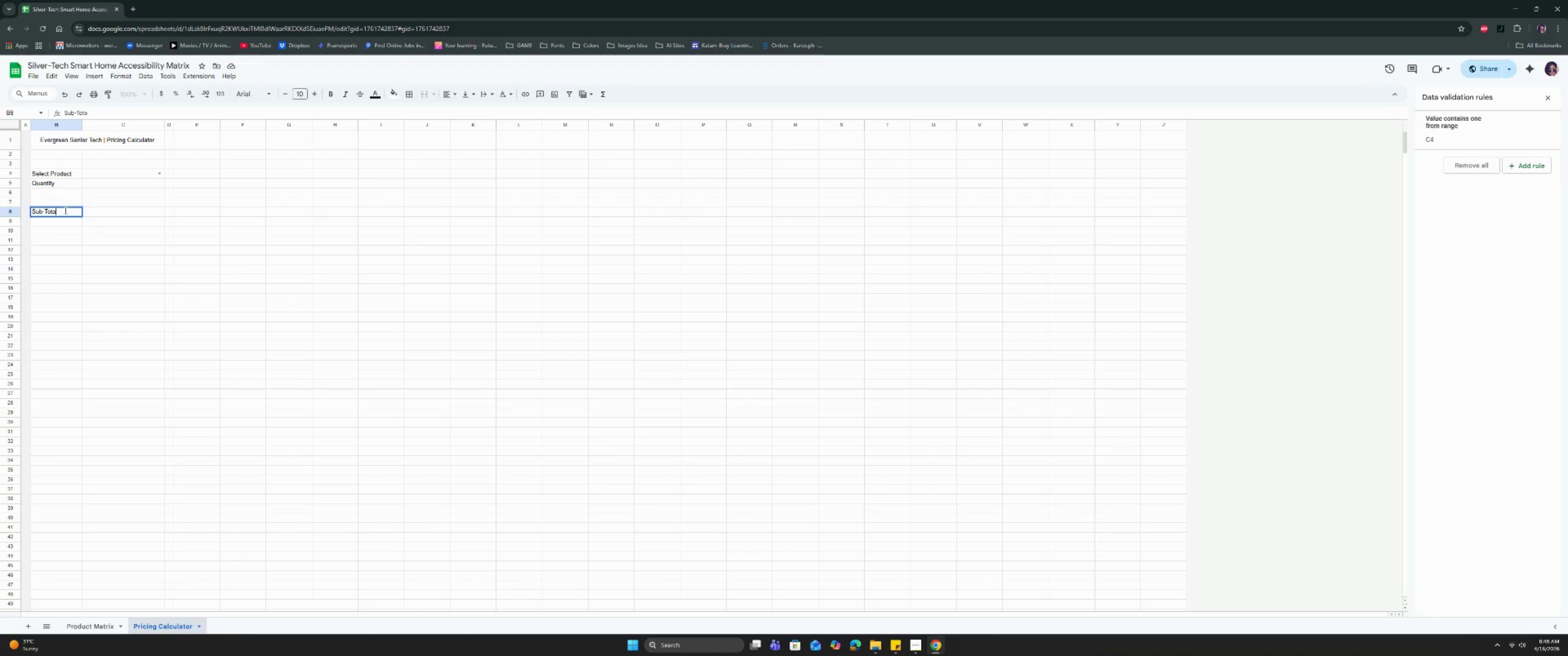 
key(Enter)
 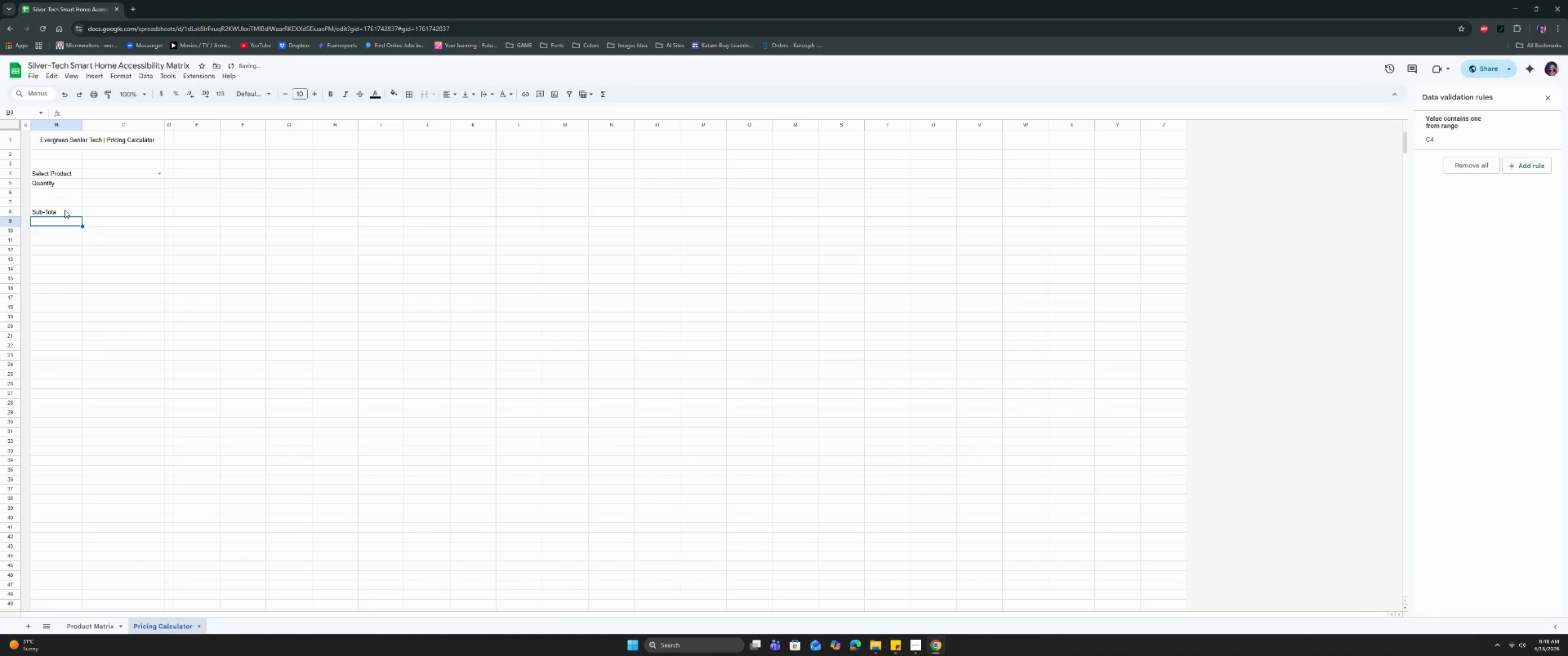 
key(ArrowUp)
 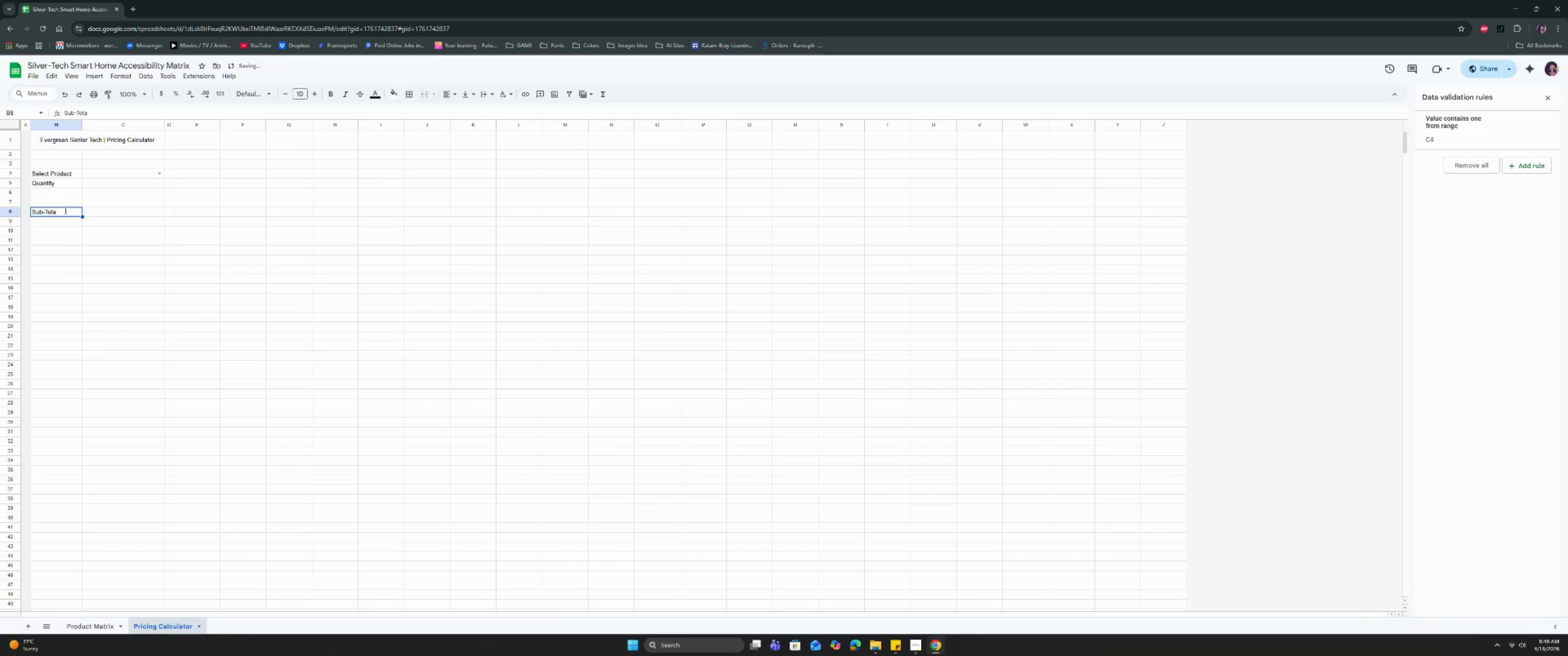 
key(Enter)
 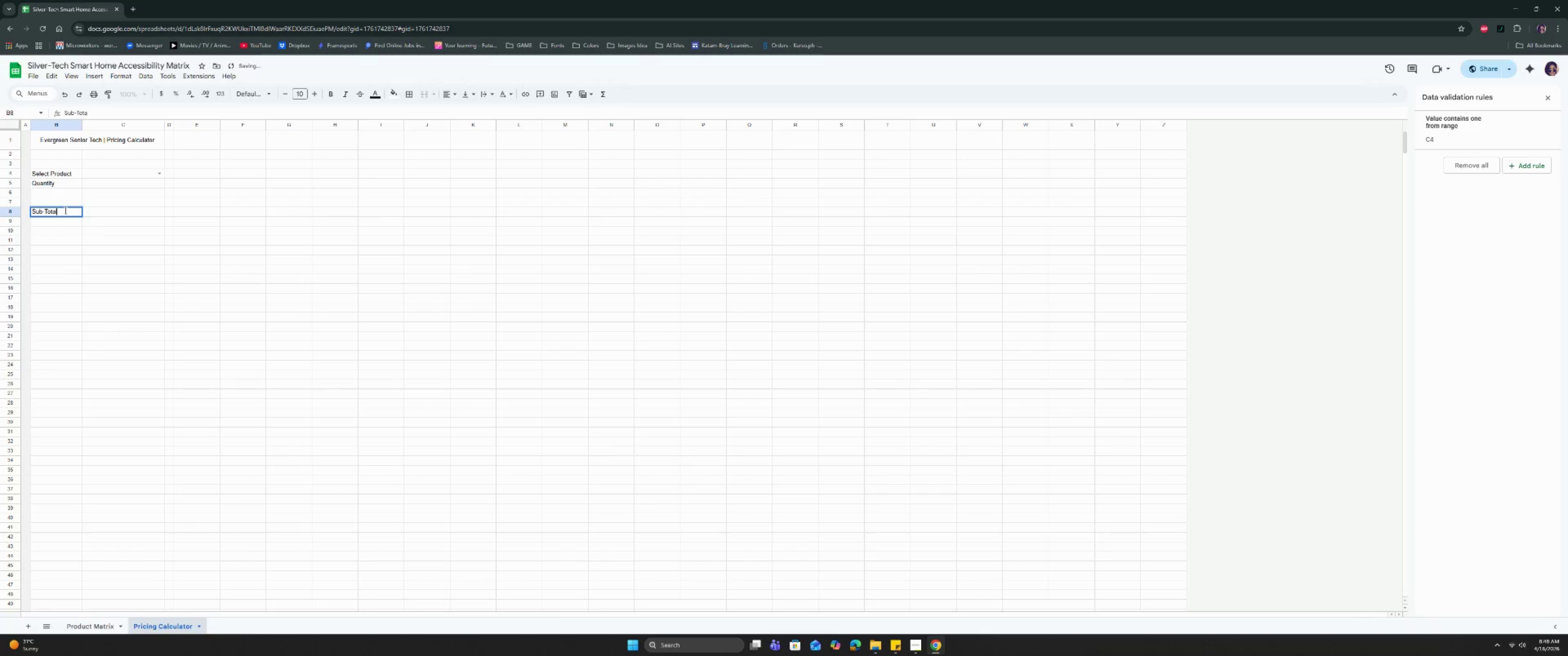 
key(L)
 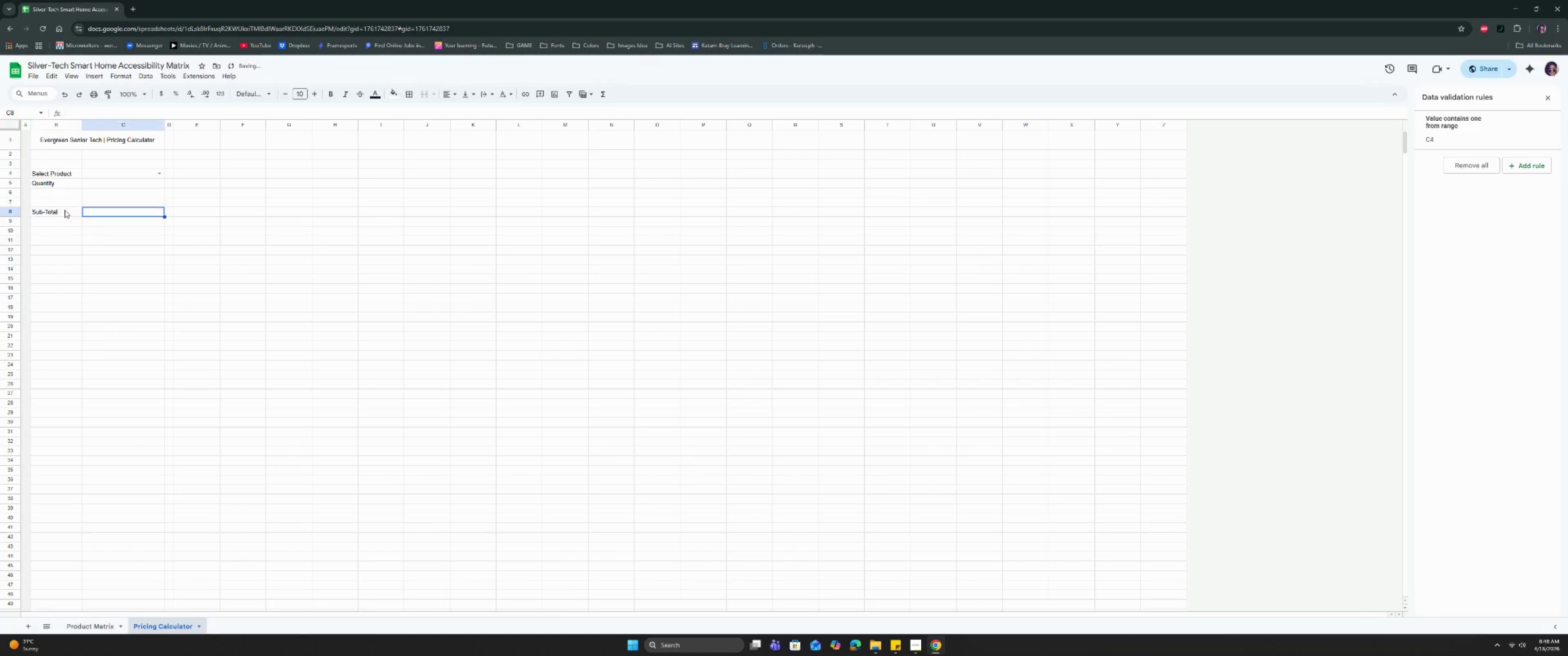 
key(Tab)
 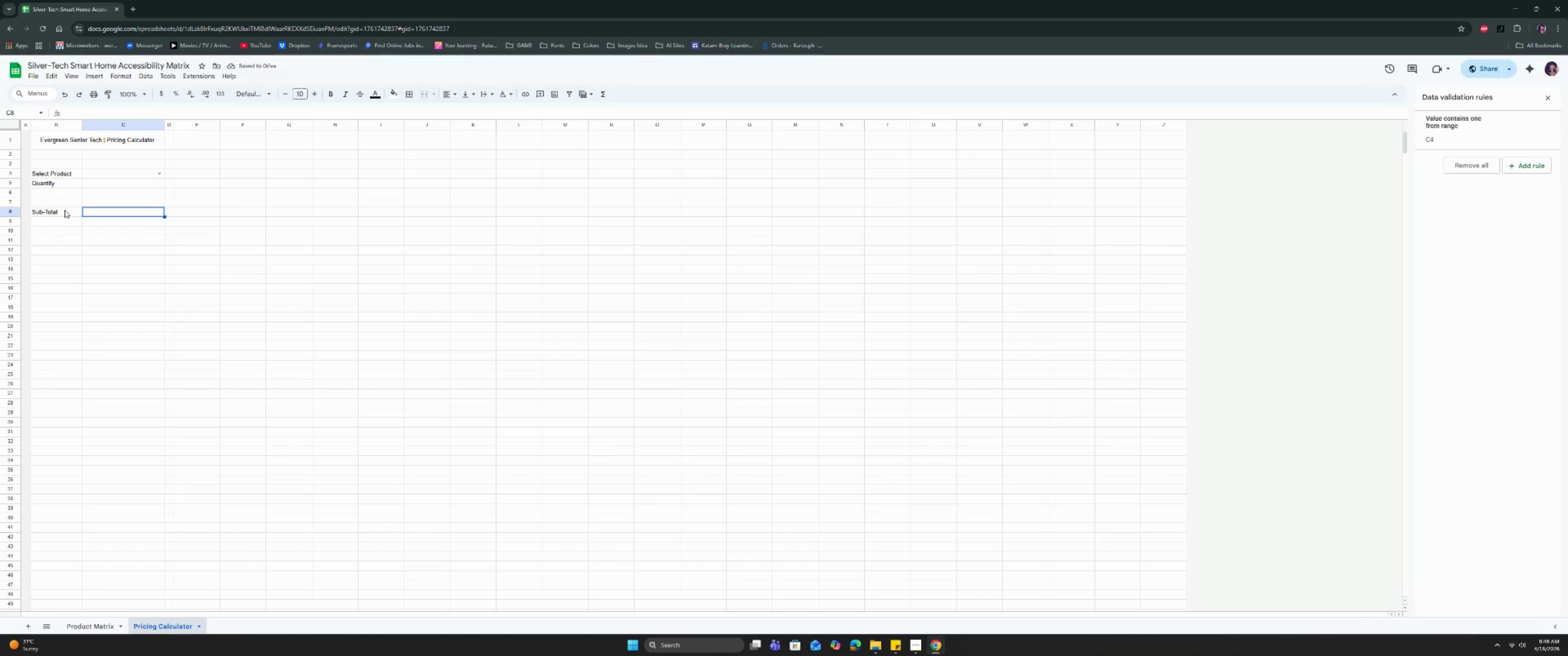 
wait(9.14)
 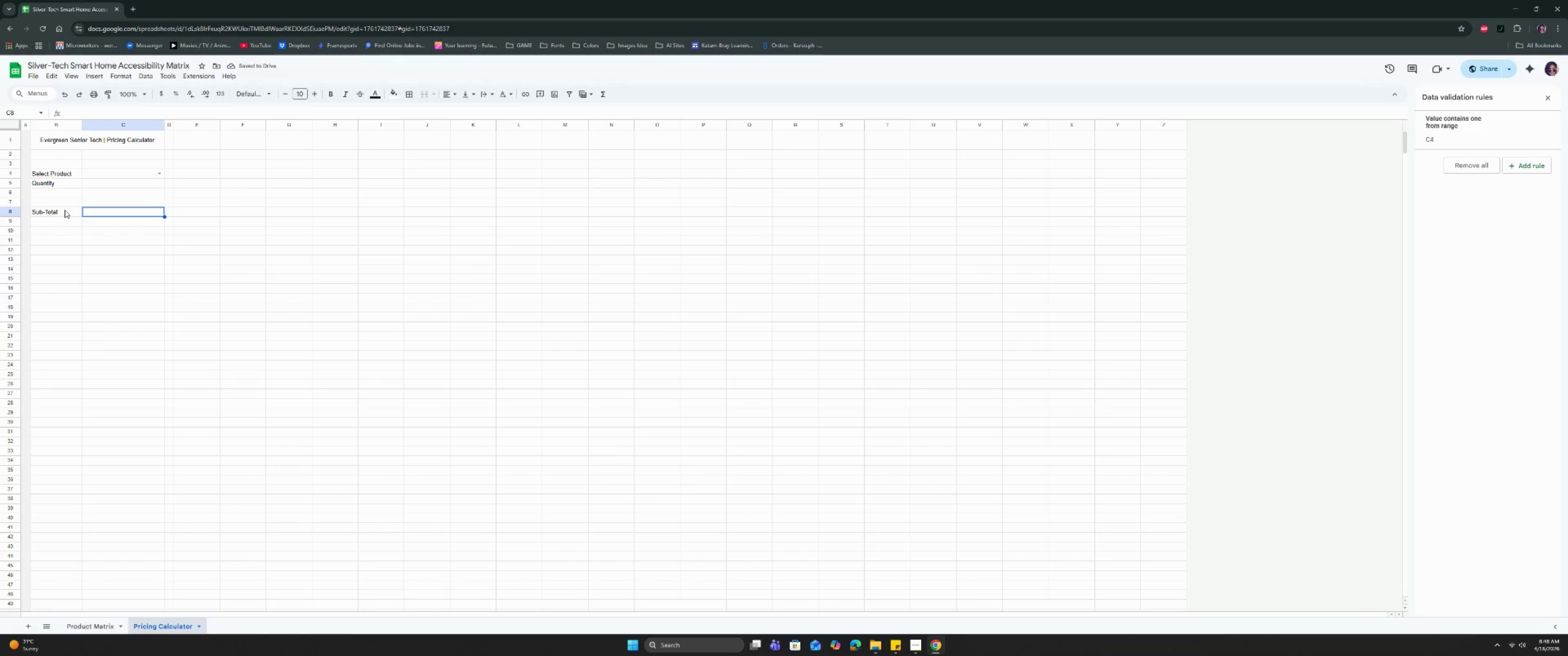 
double_click([104, 213])
 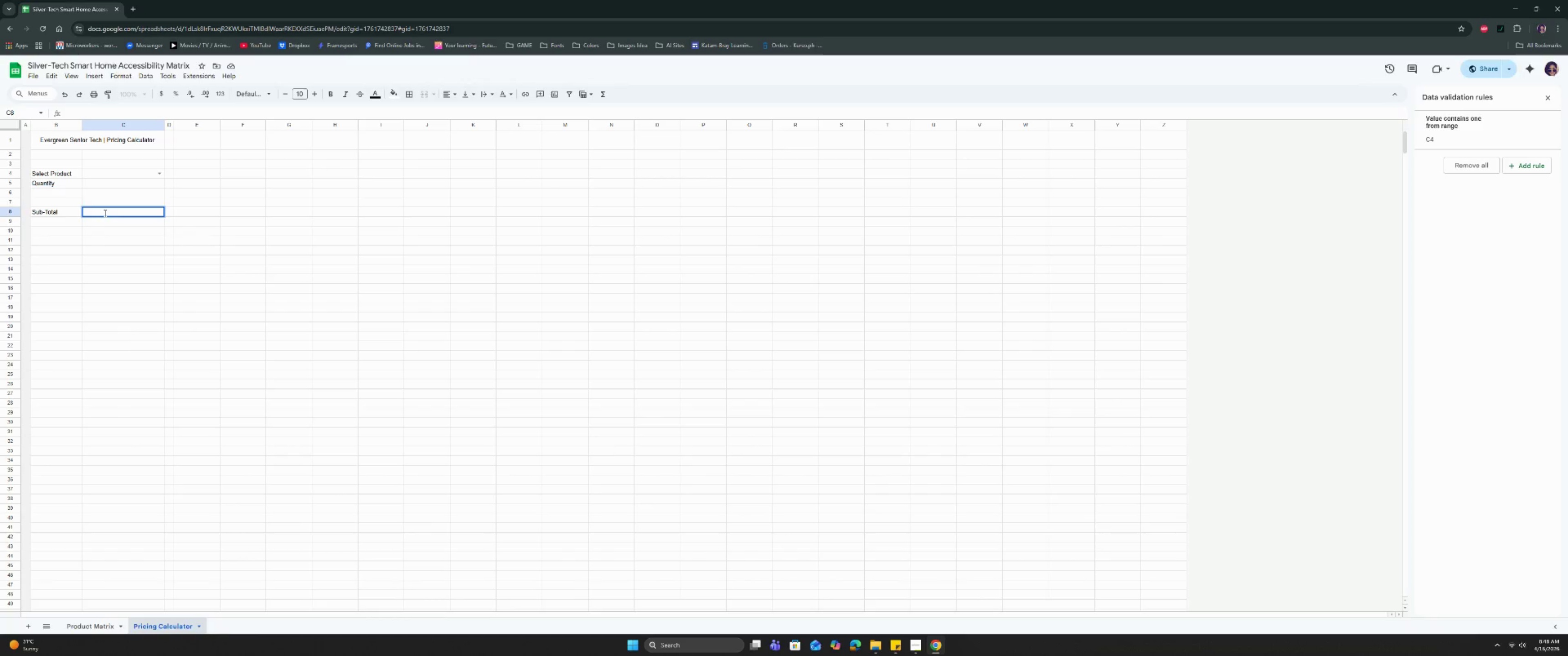 
type(=ife)
 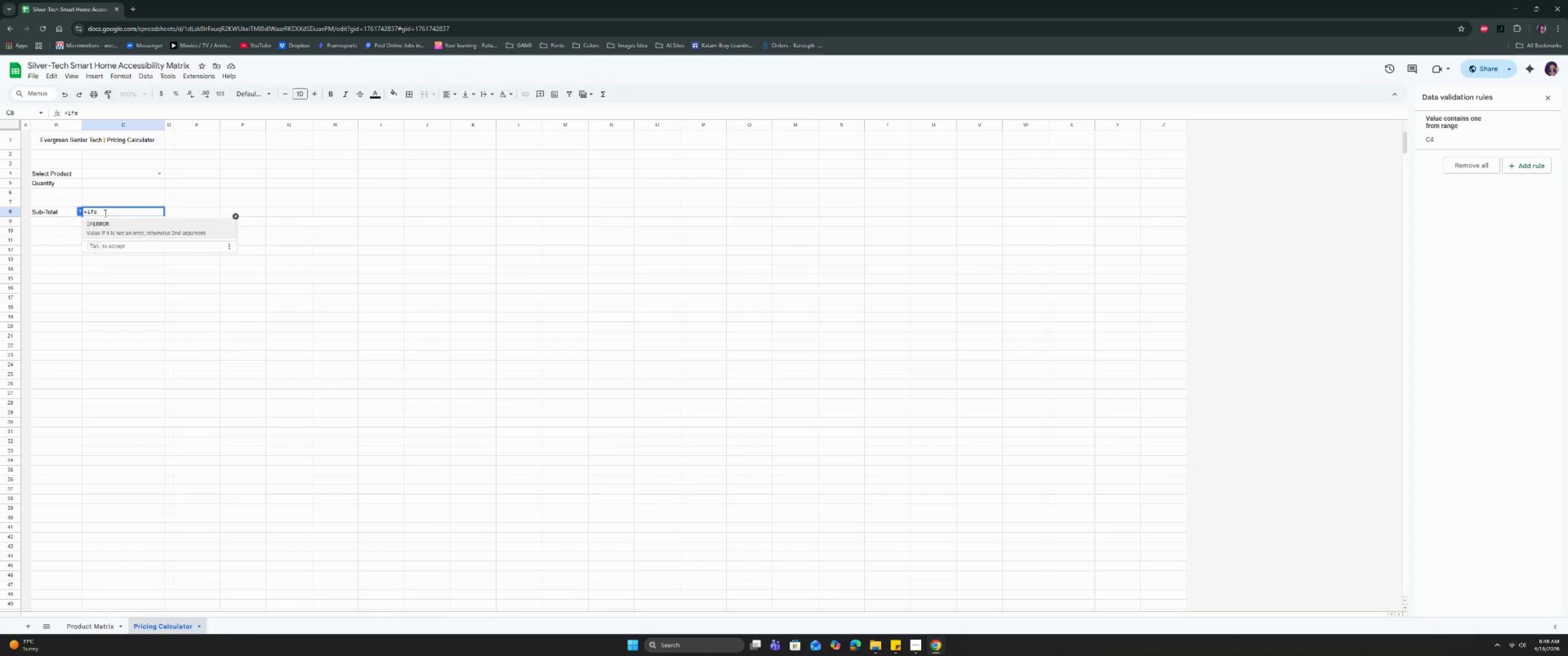 
key(Enter)
 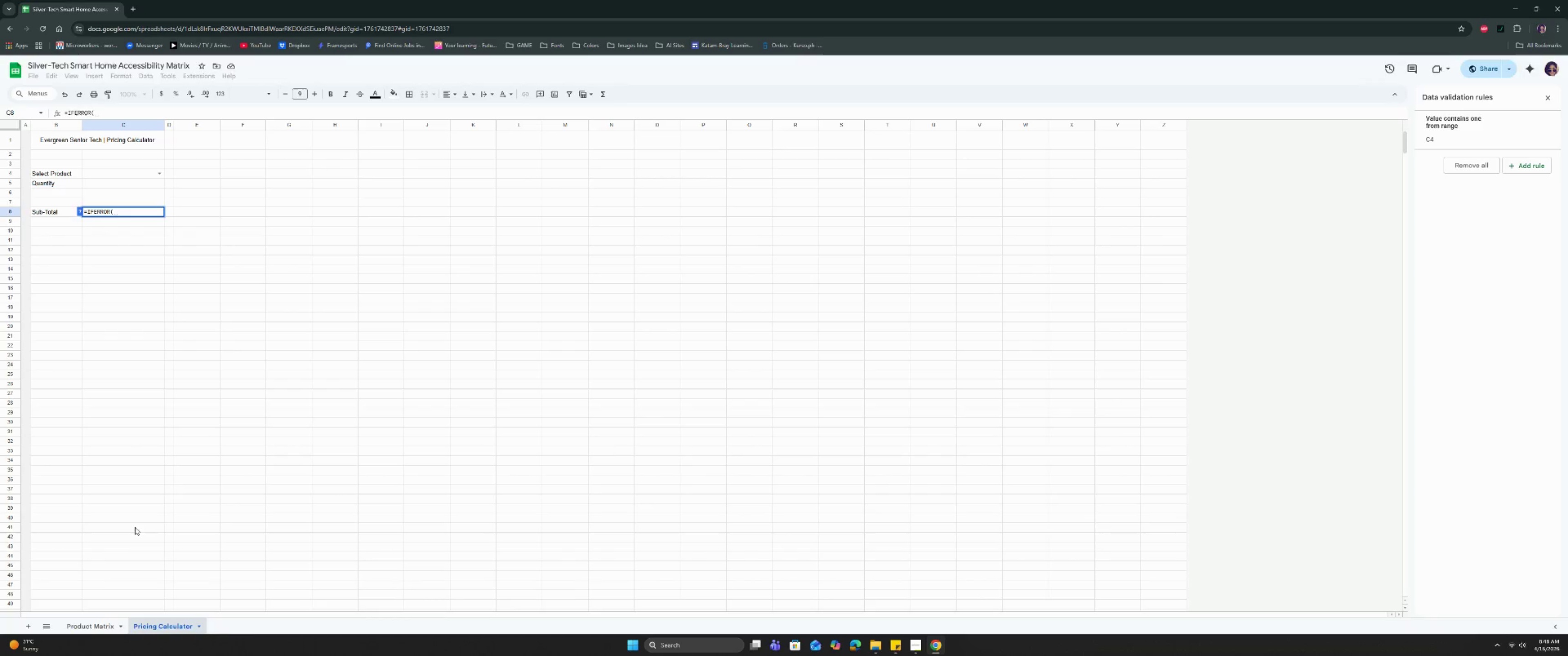 
left_click([113, 631])
 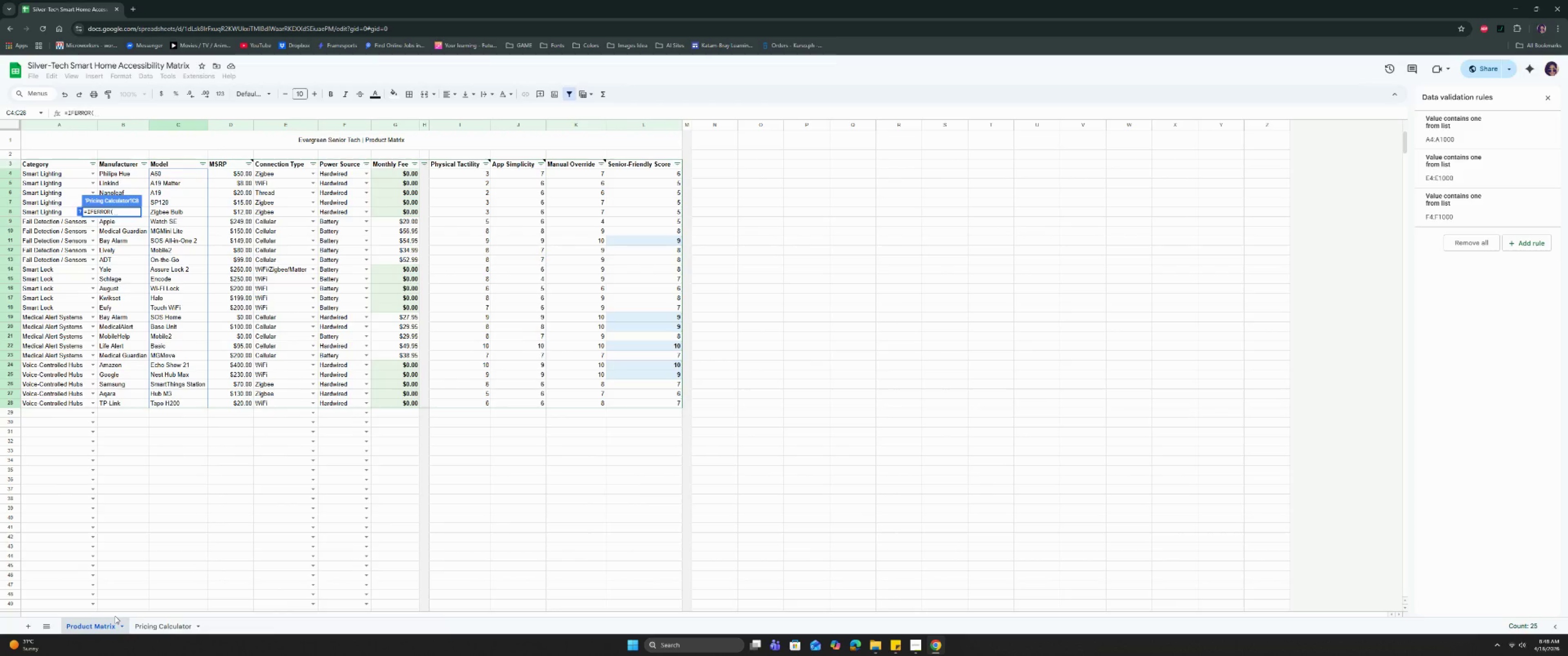 
type(vlo)
 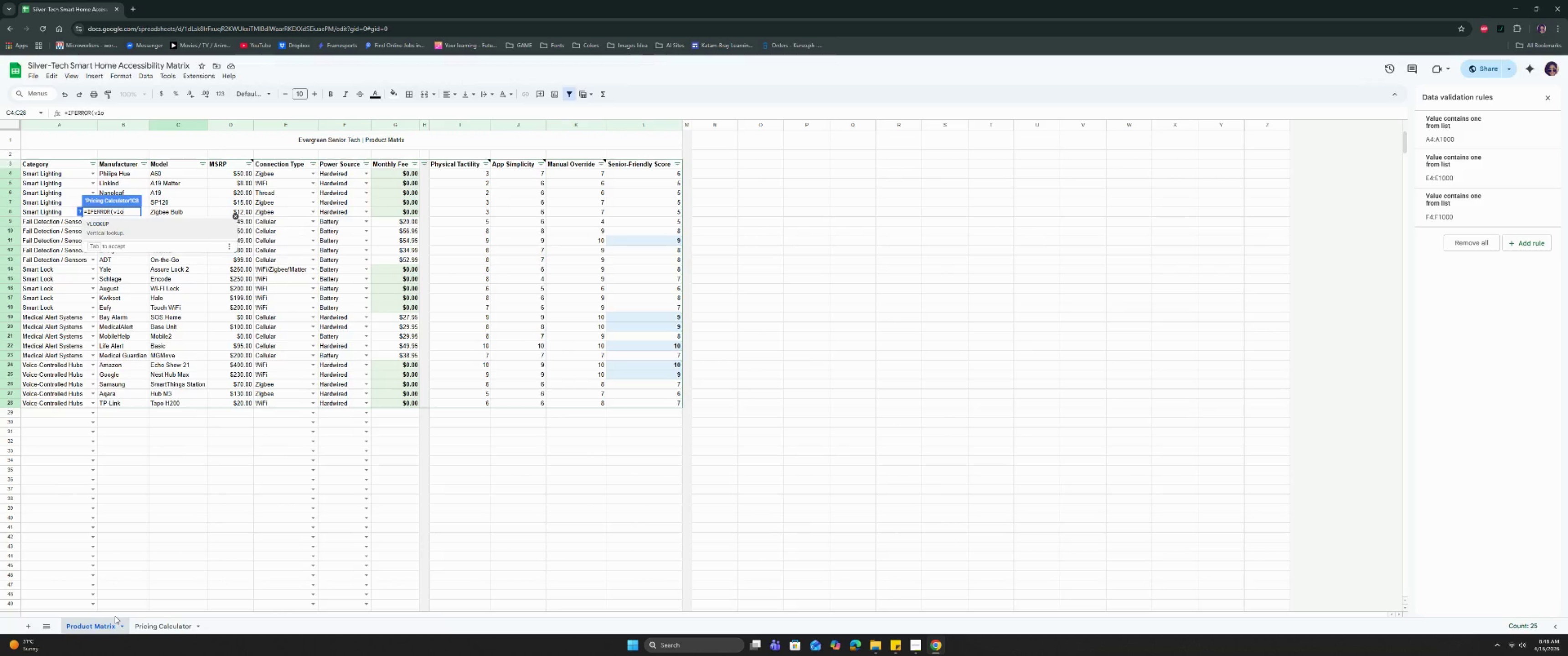 
key(Enter)
 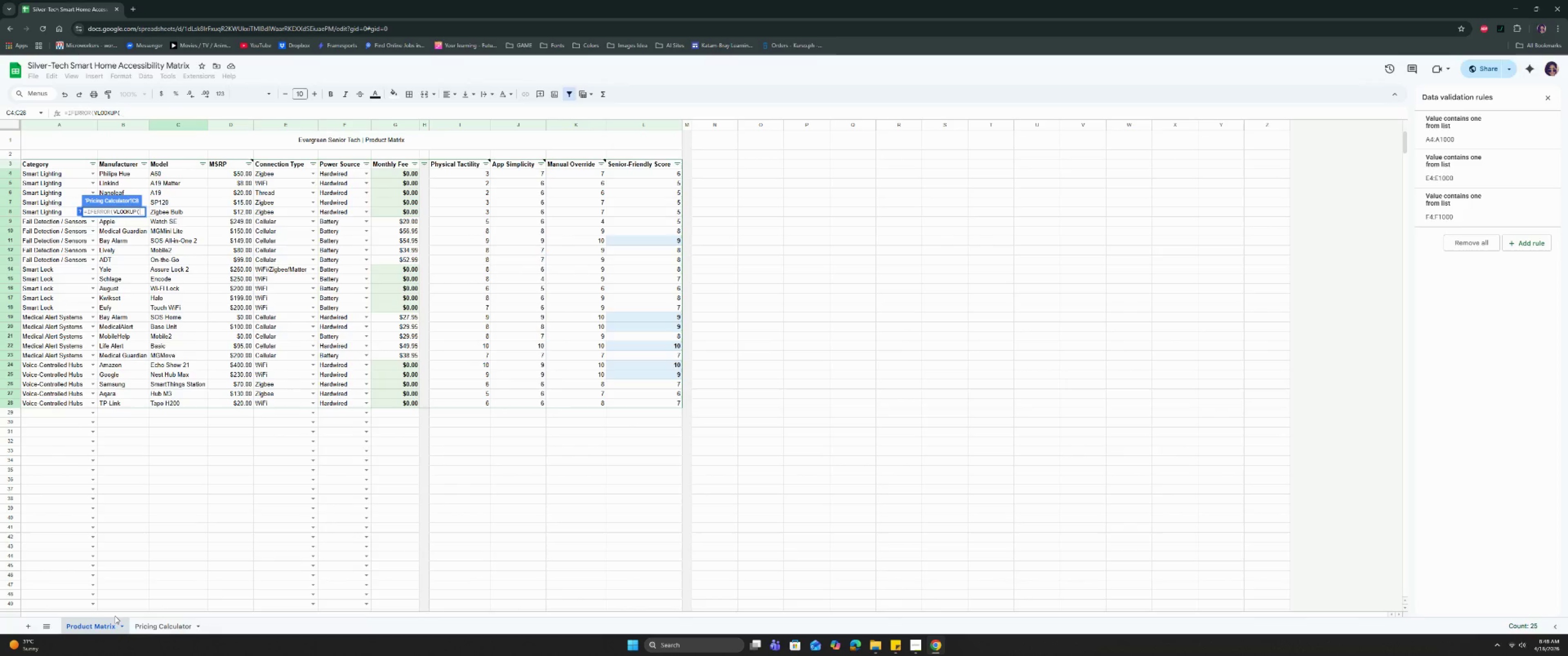 
type(trim)
 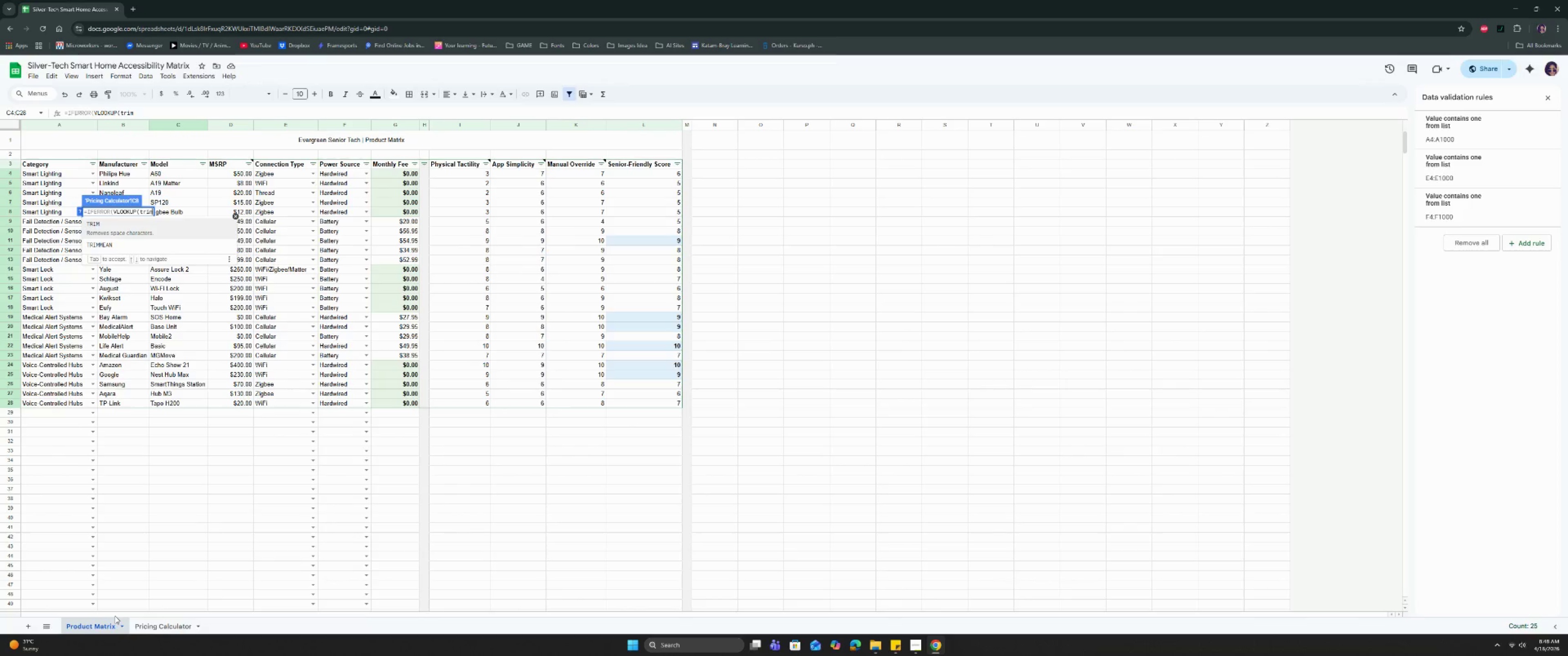 
key(Enter)
 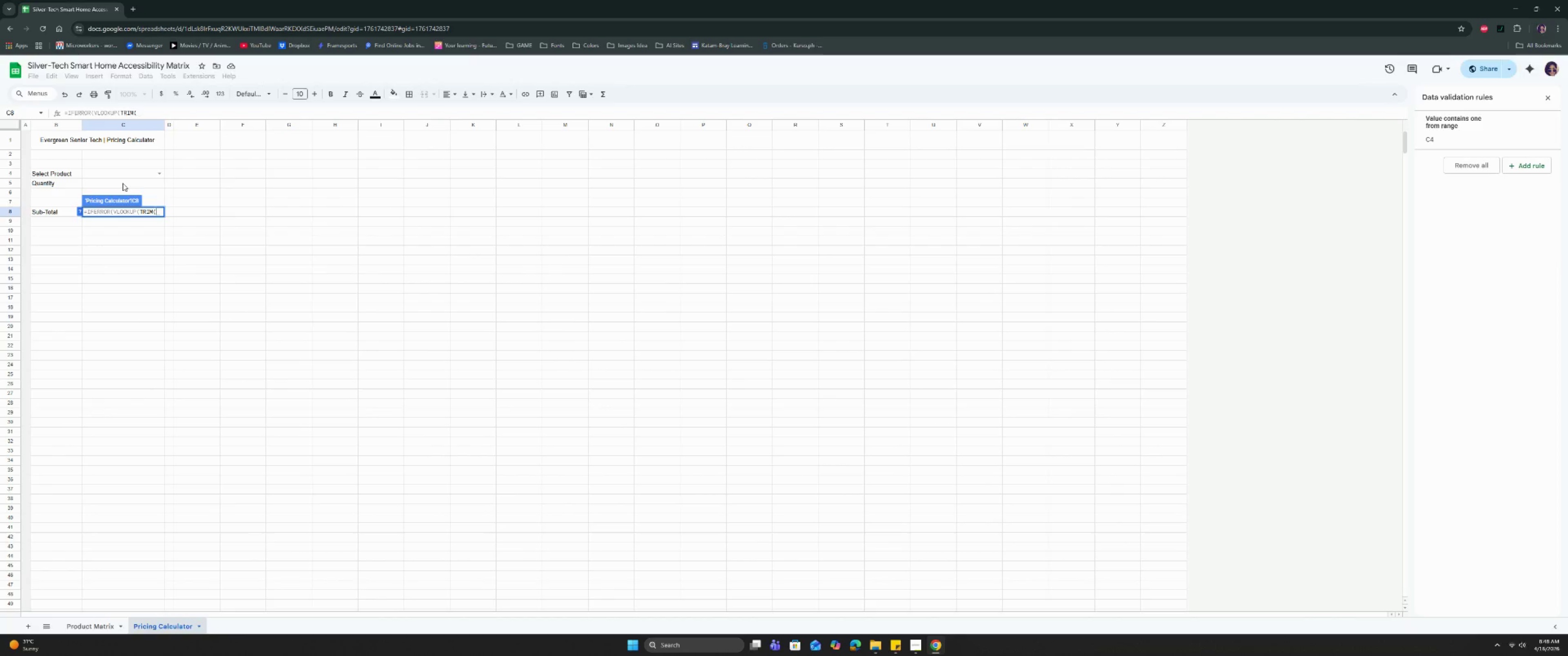 
wait(9.51)
 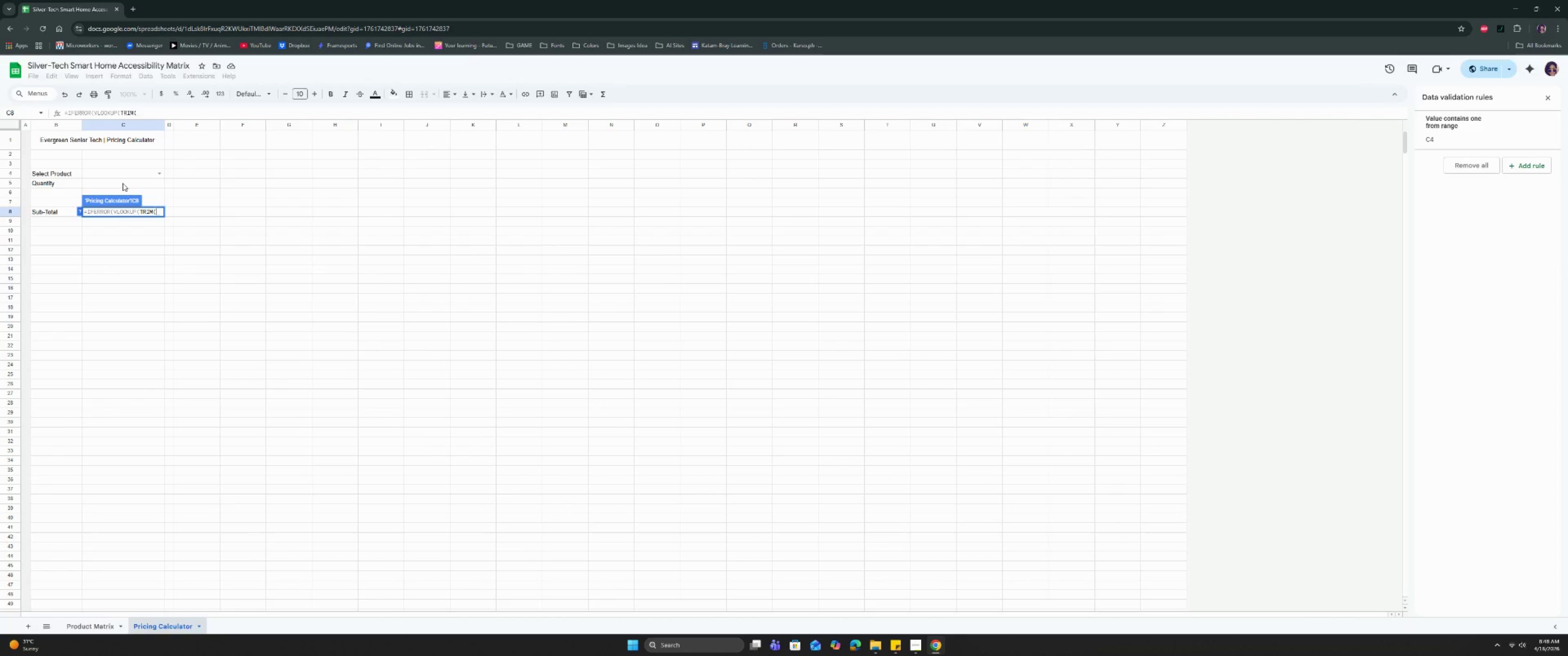 
key(Shift+0)
 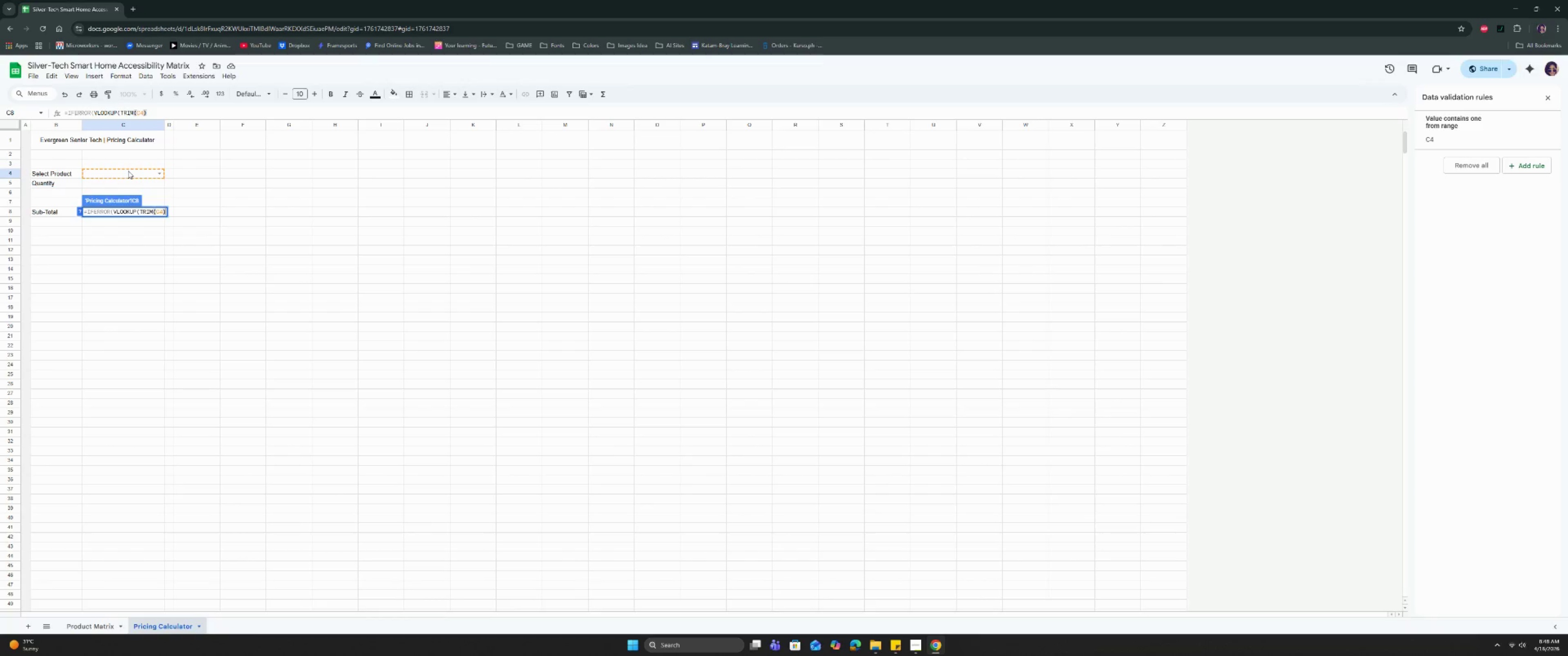 
key(Comma)
 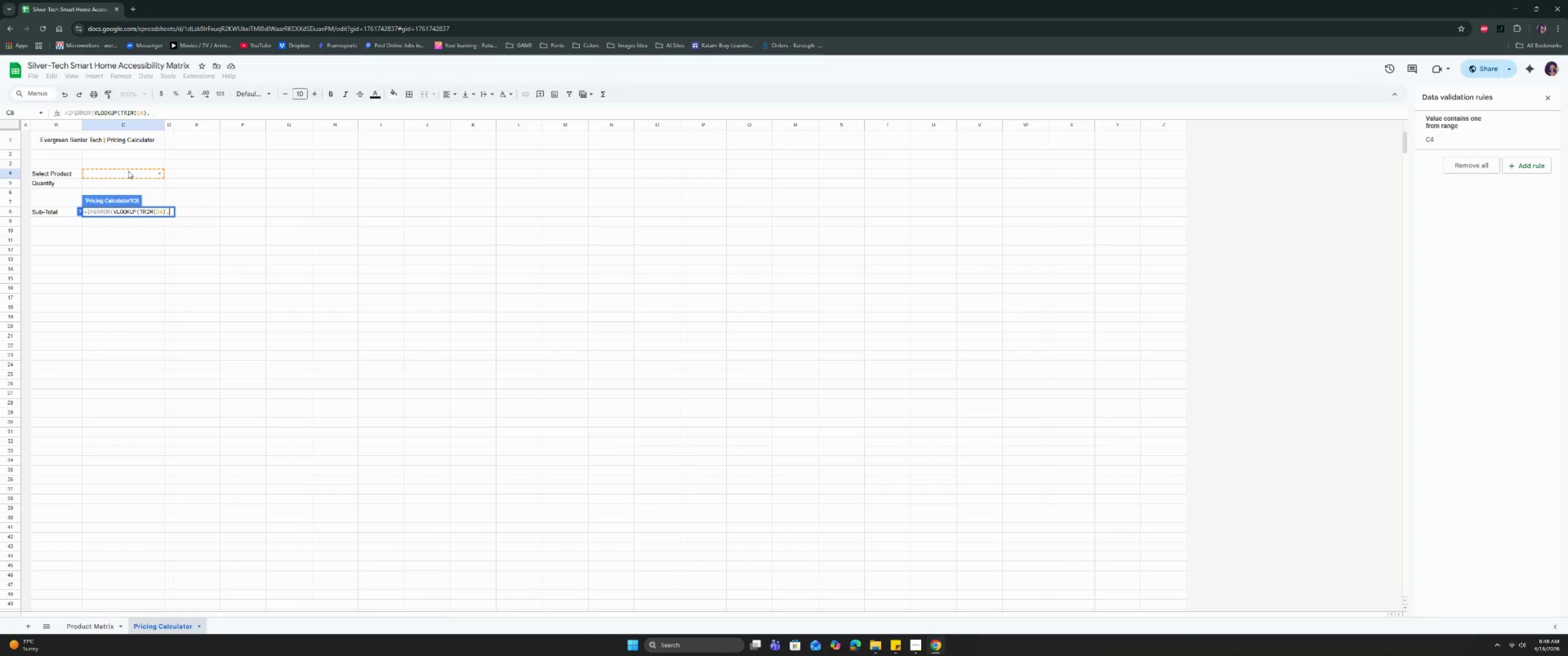 
key(Space)
 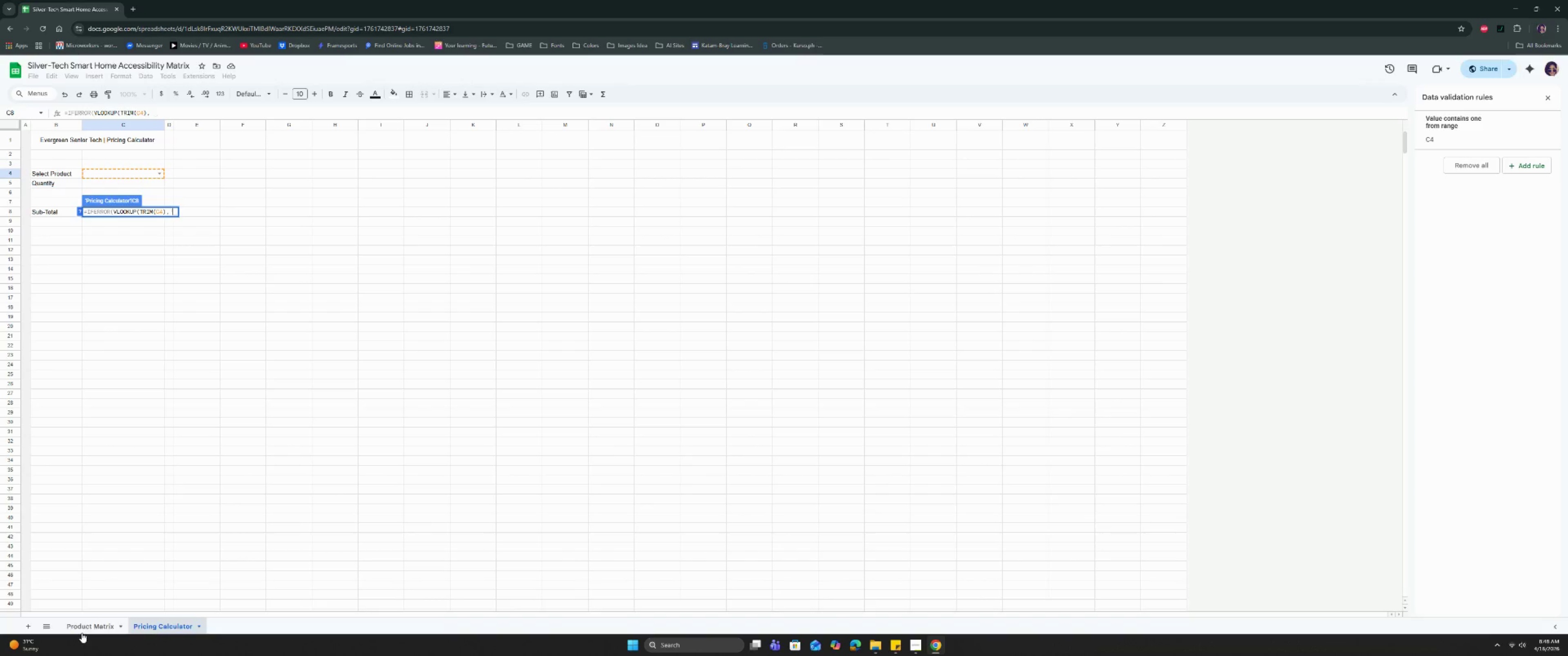 
left_click([79, 627])
 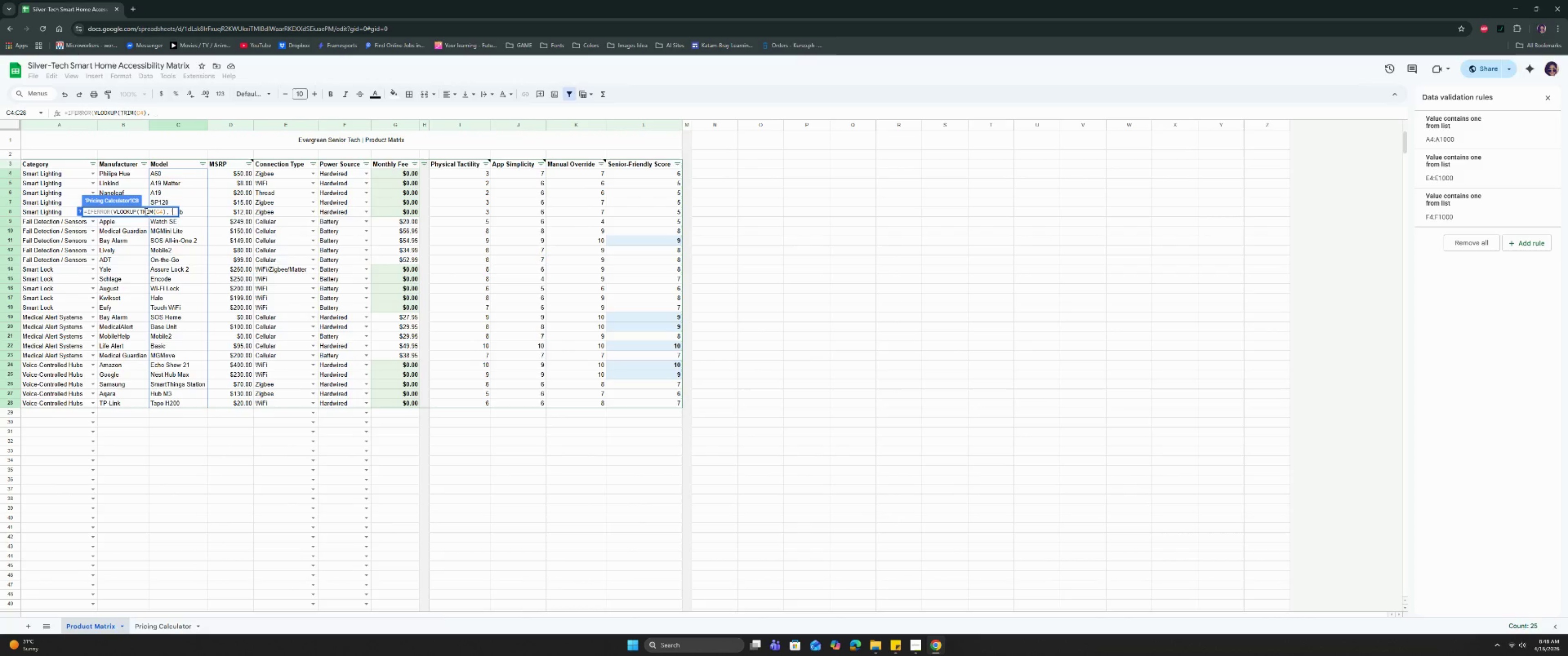 
left_click([175, 174])
 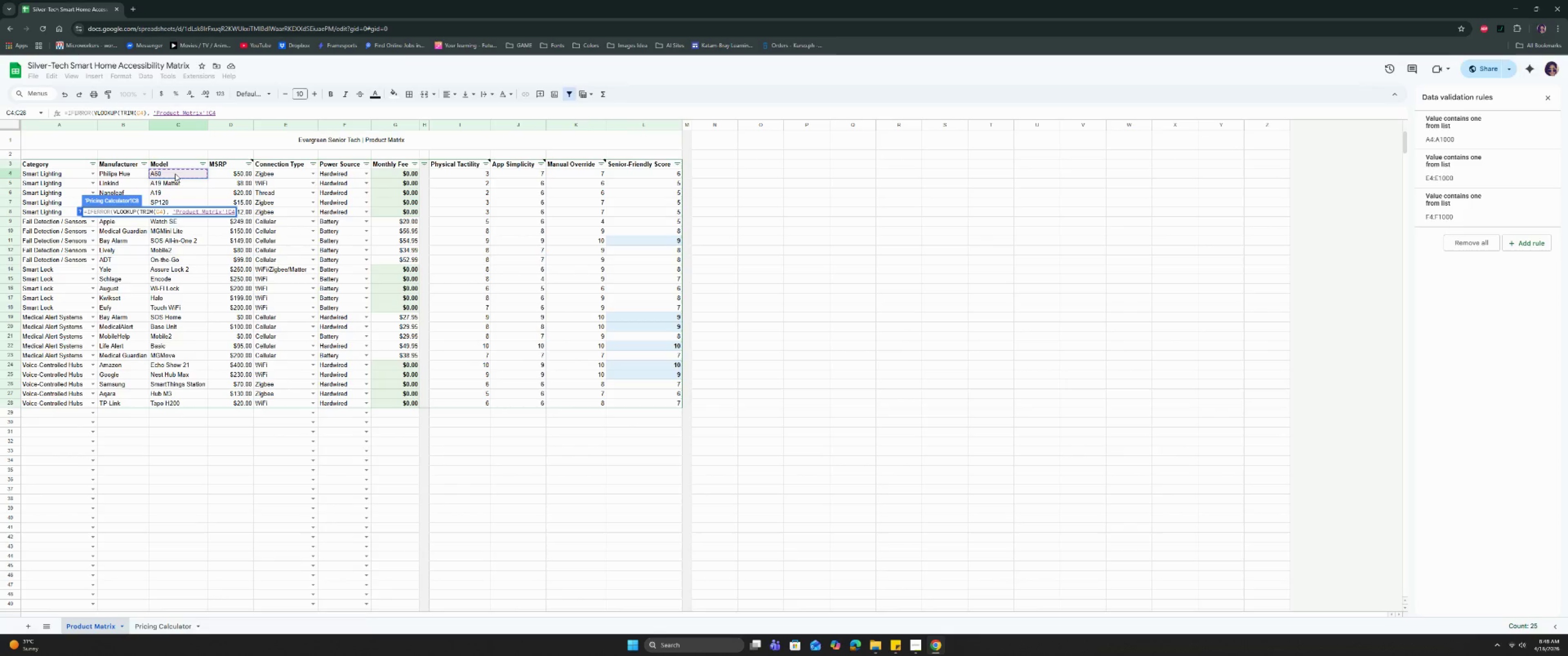 
type(:d)
key(Backspace)
type(D, 2, FALS)
 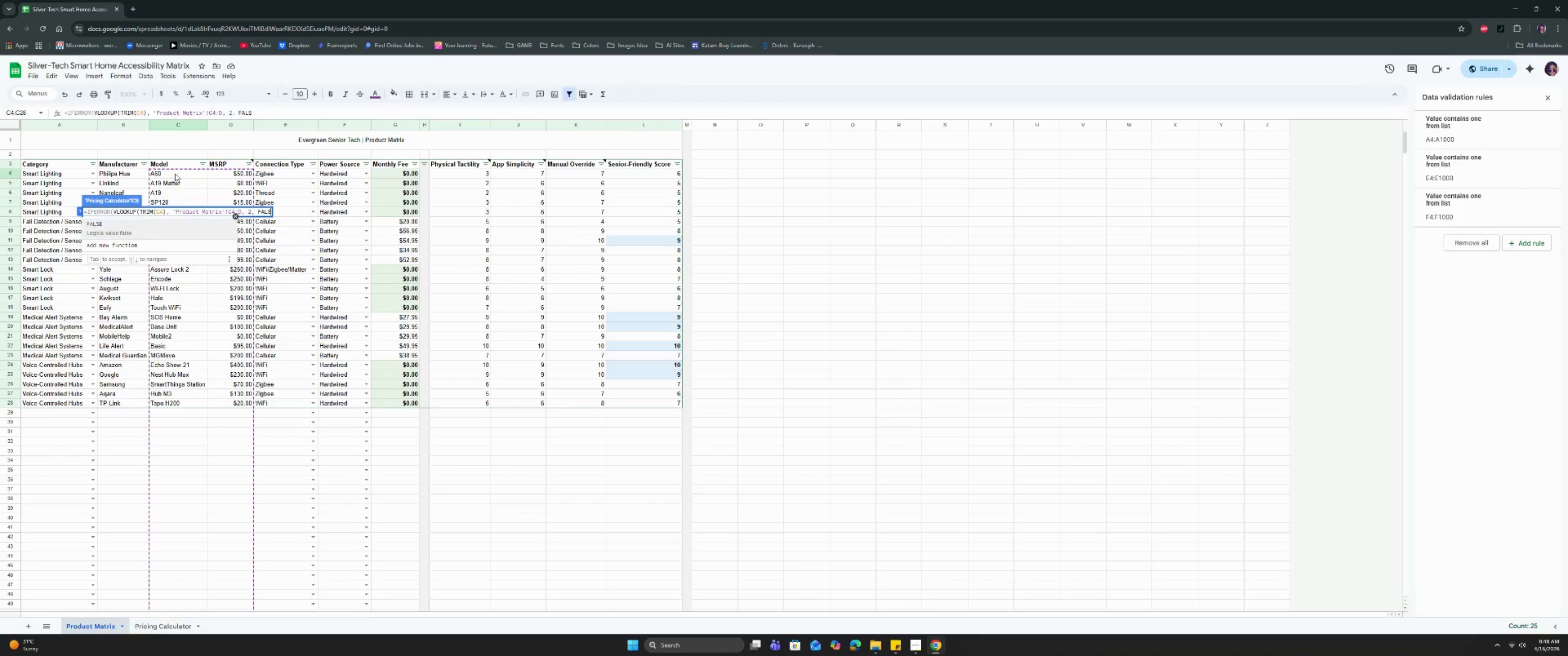 
key(Enter)
 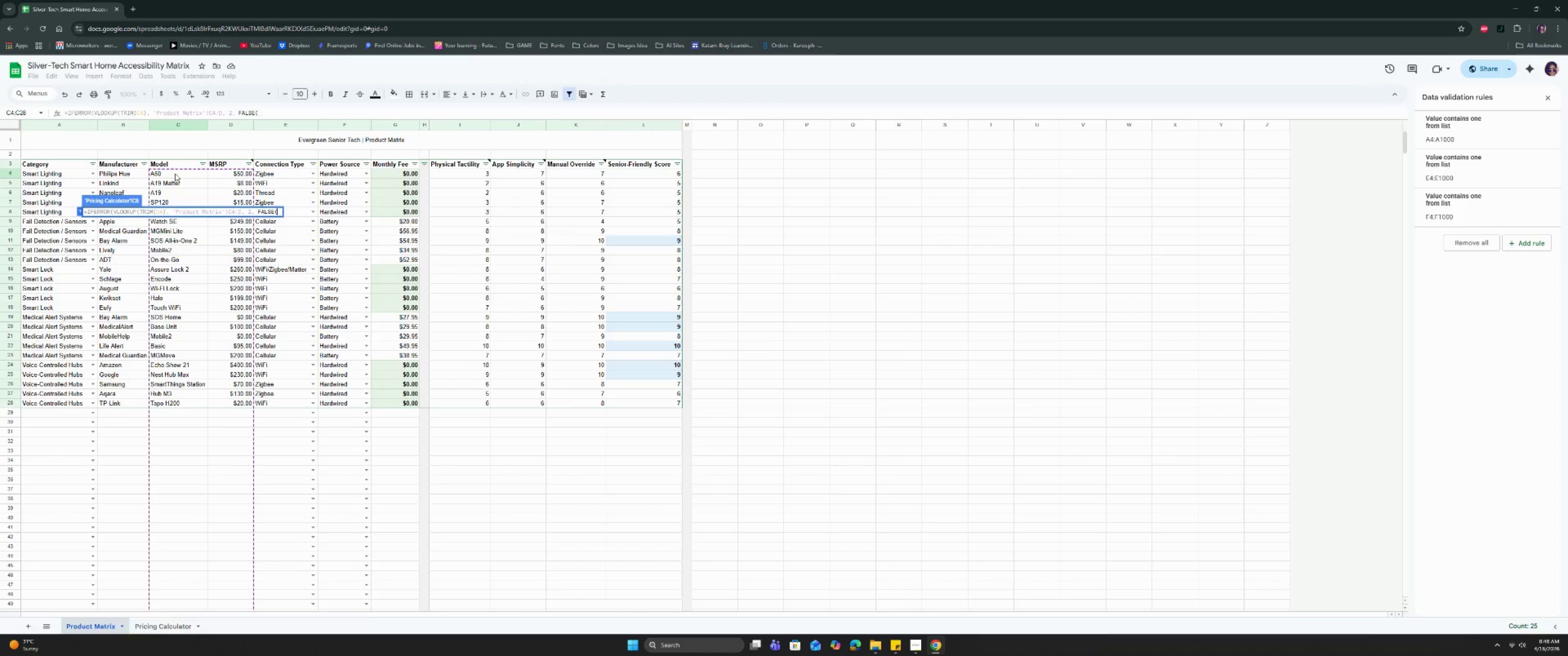 
key(Backspace)
 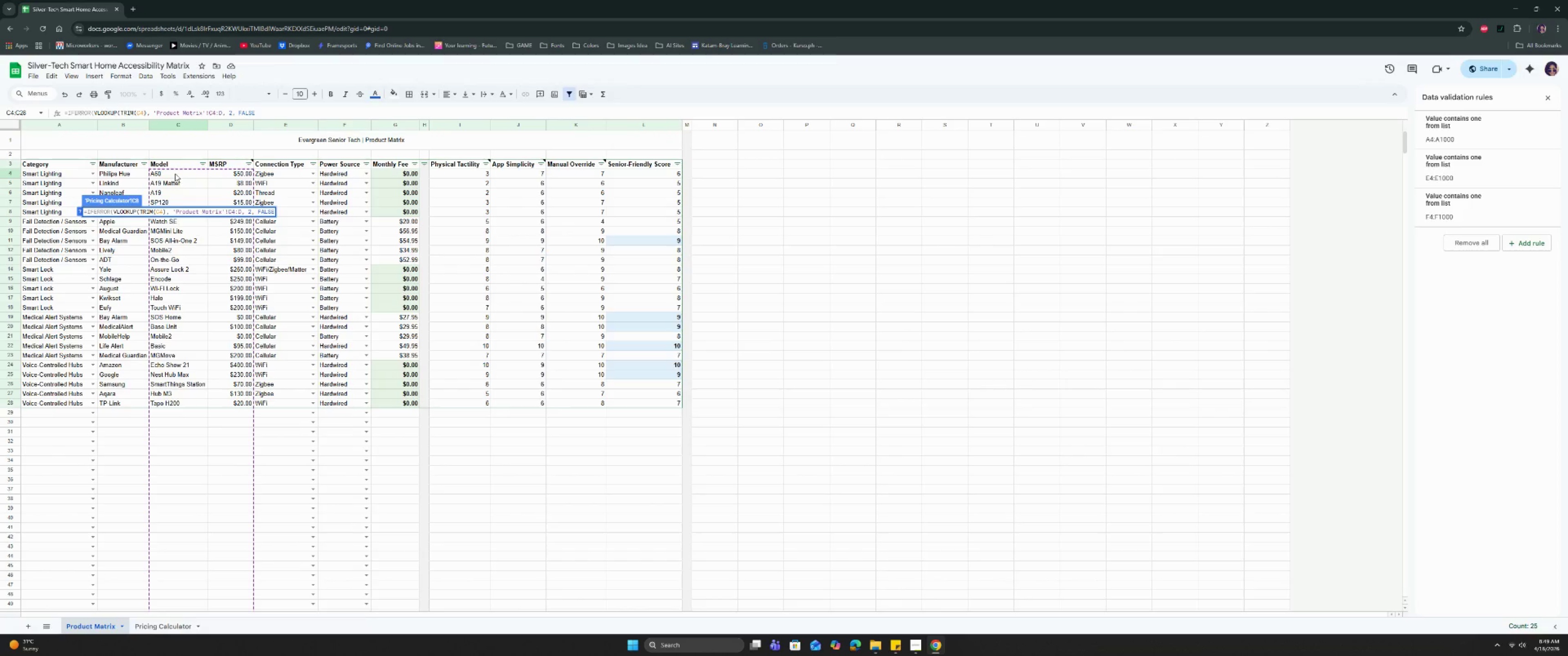 
key(Shift+0)
 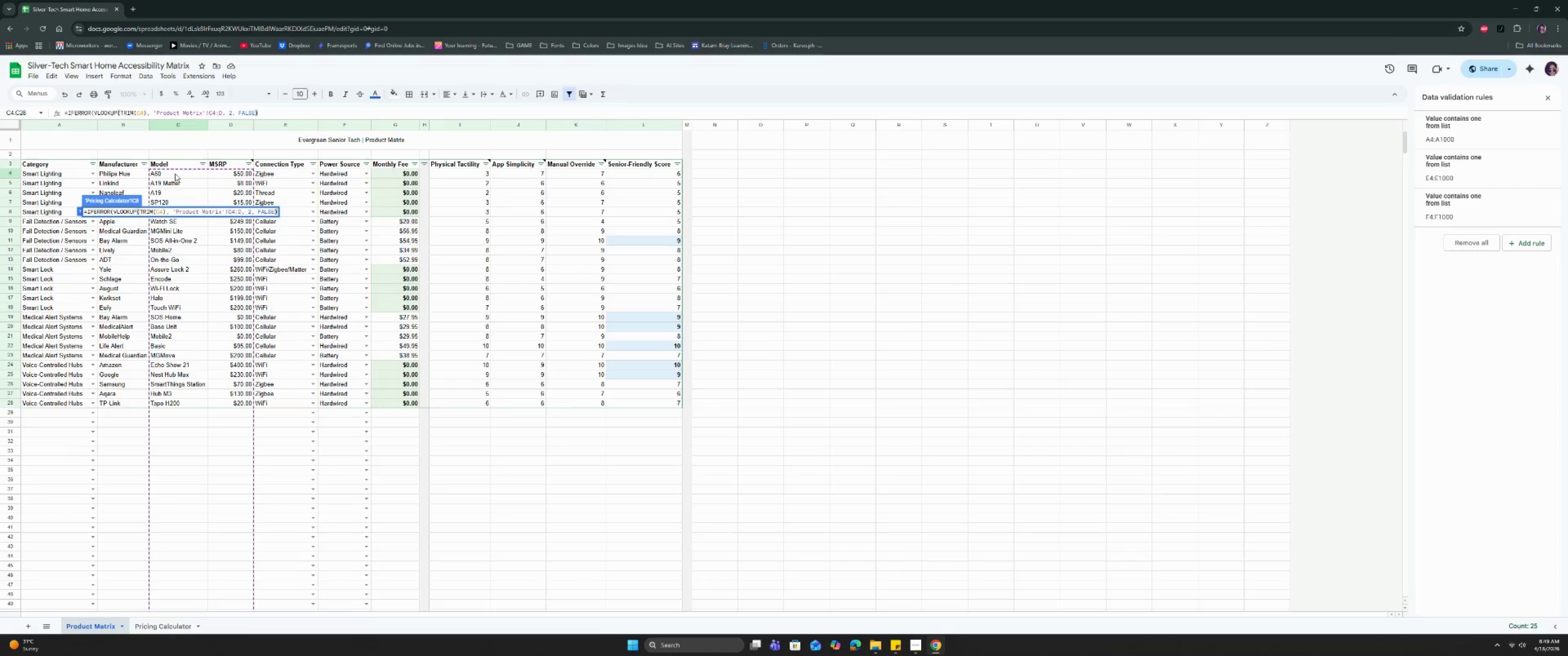 
key(Space)
 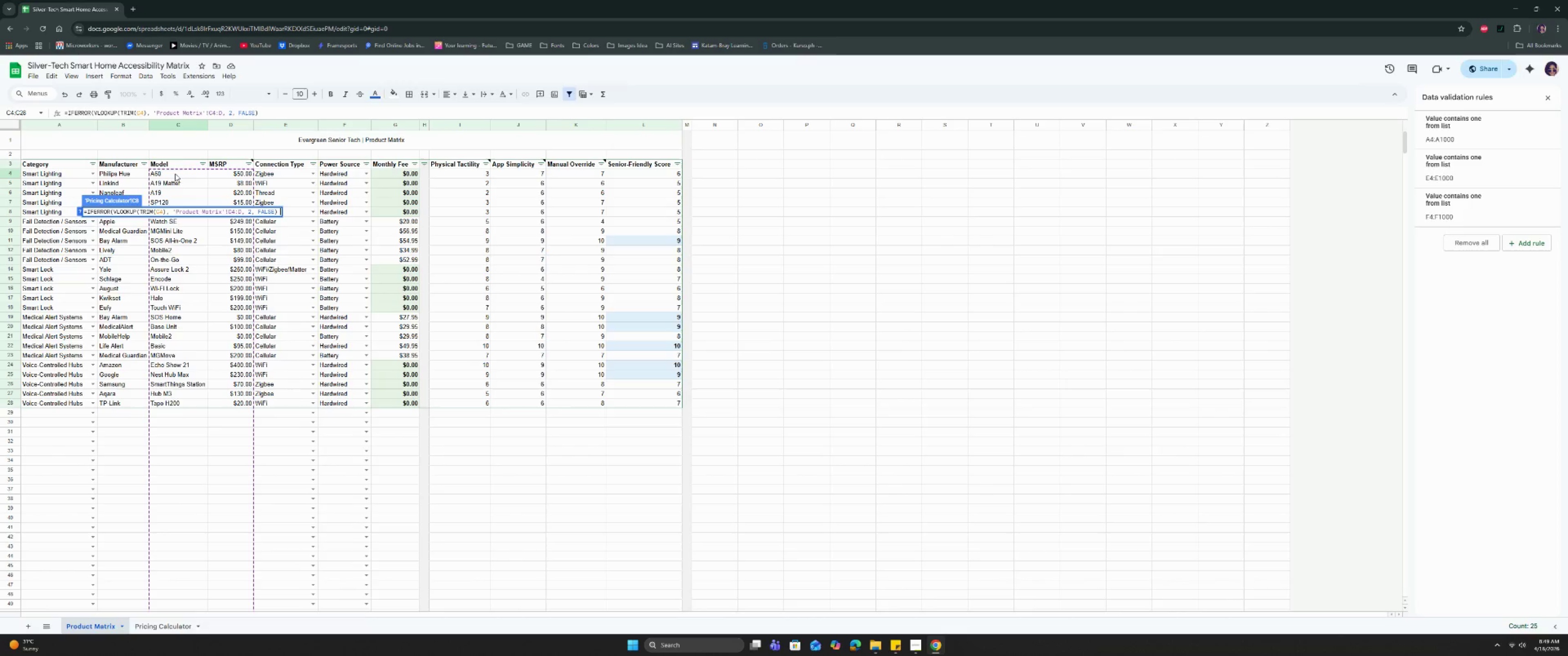 
key(Shift+8)
 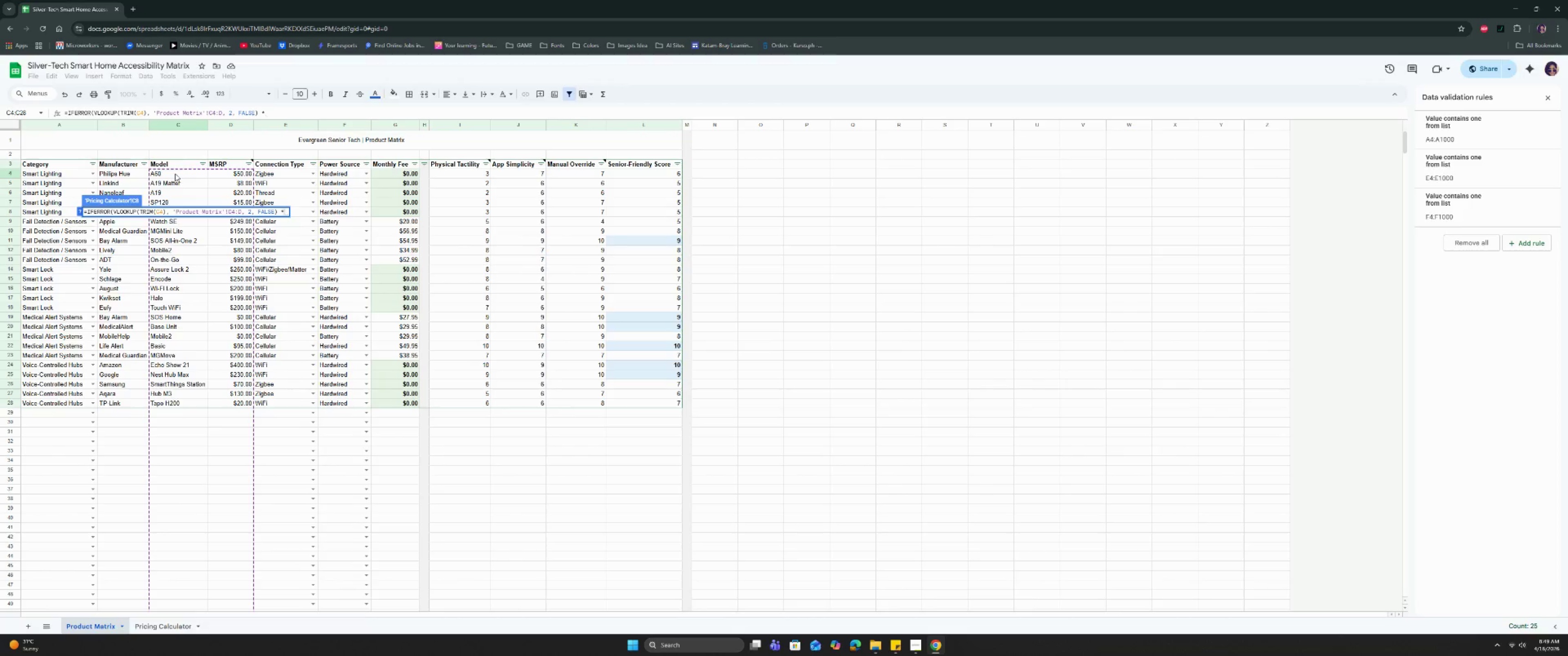 
key(Space)
 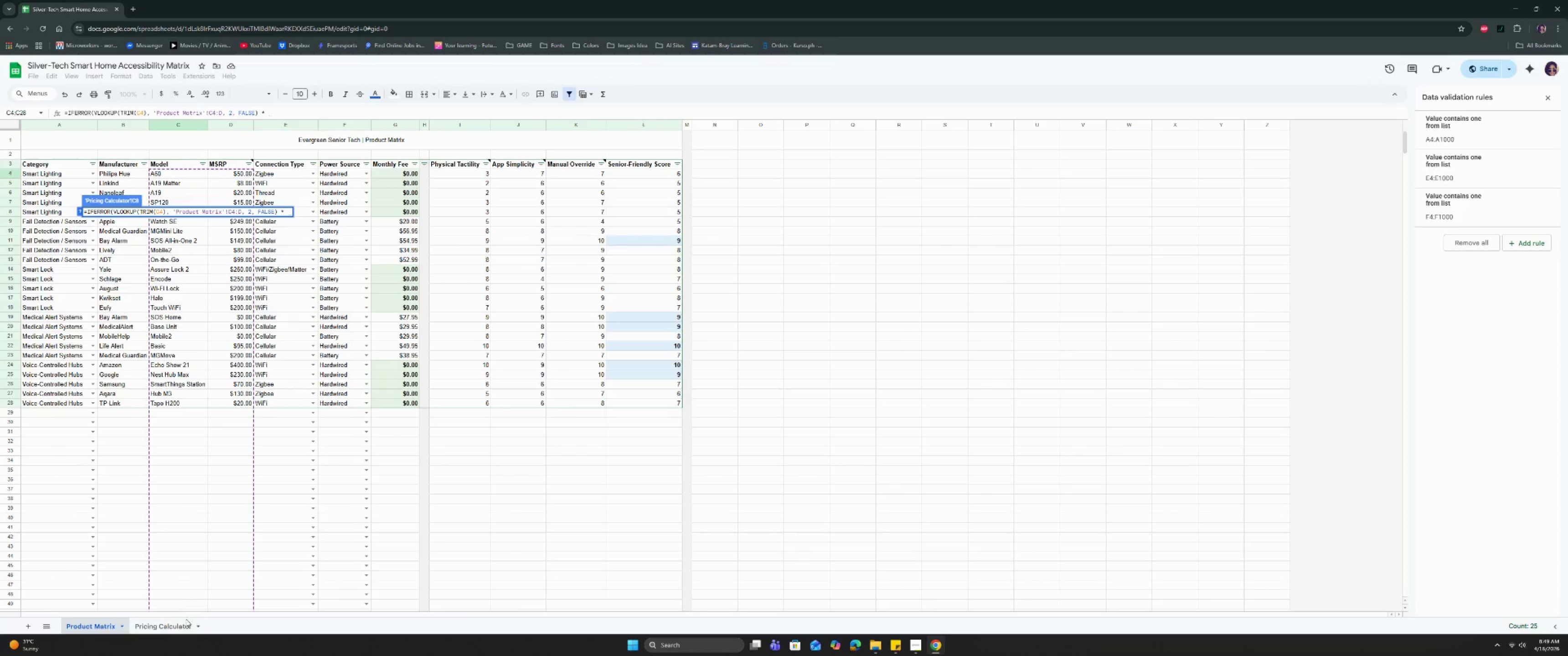 
left_click([165, 629])
 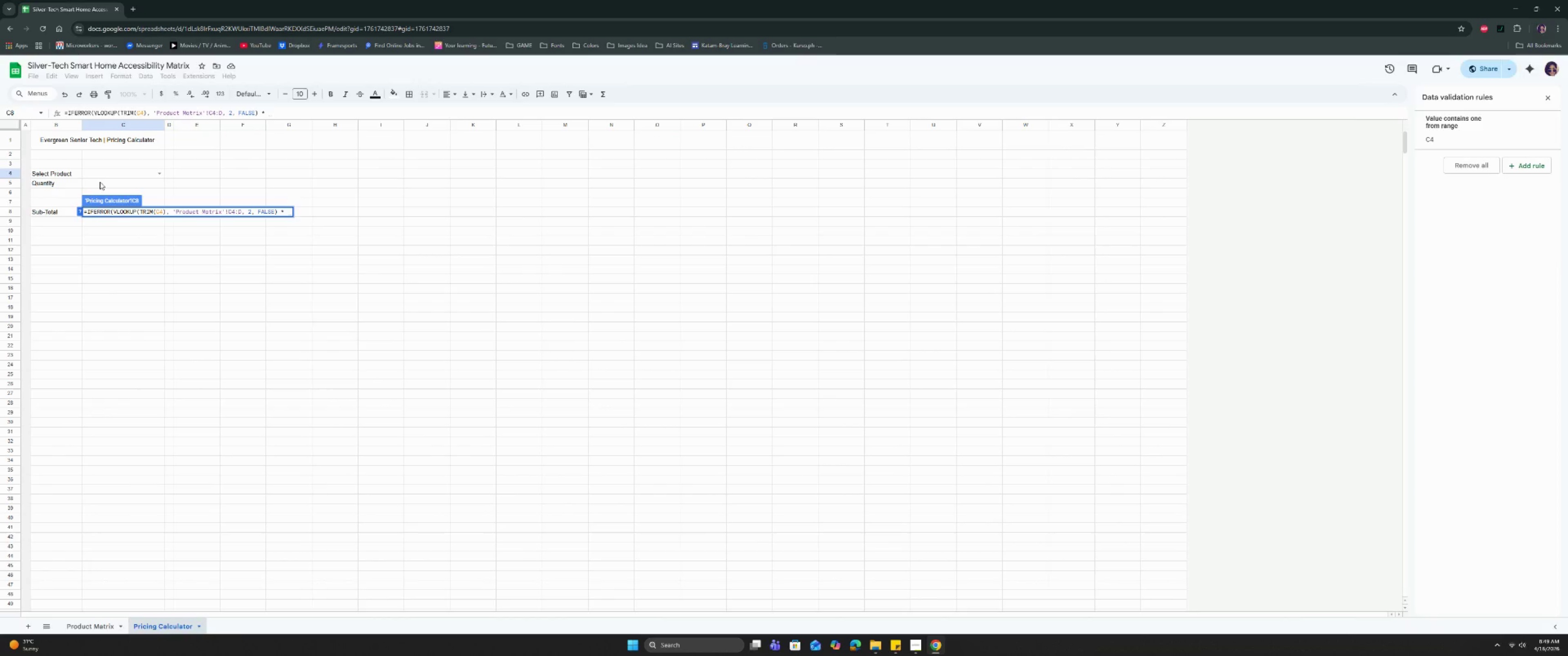 
left_click([100, 182])
 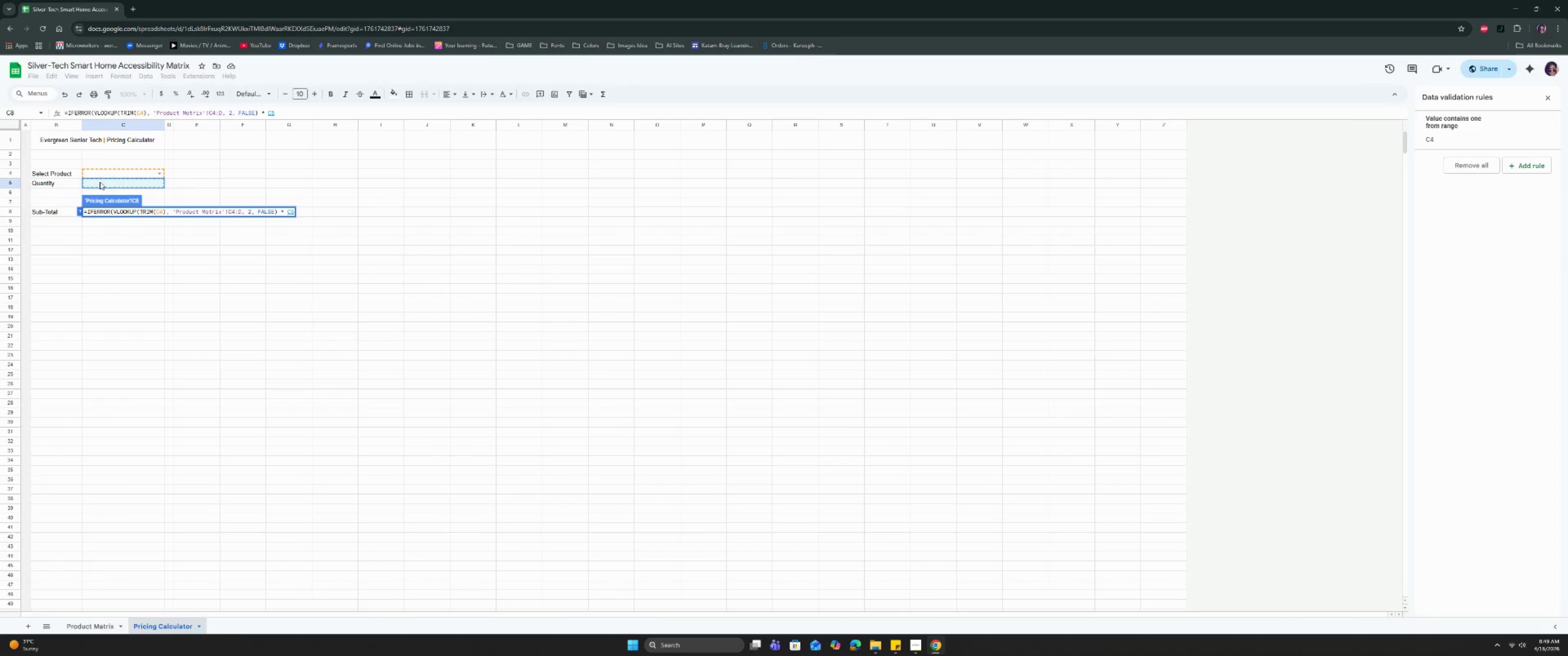 
type( * 1.15, ""))
 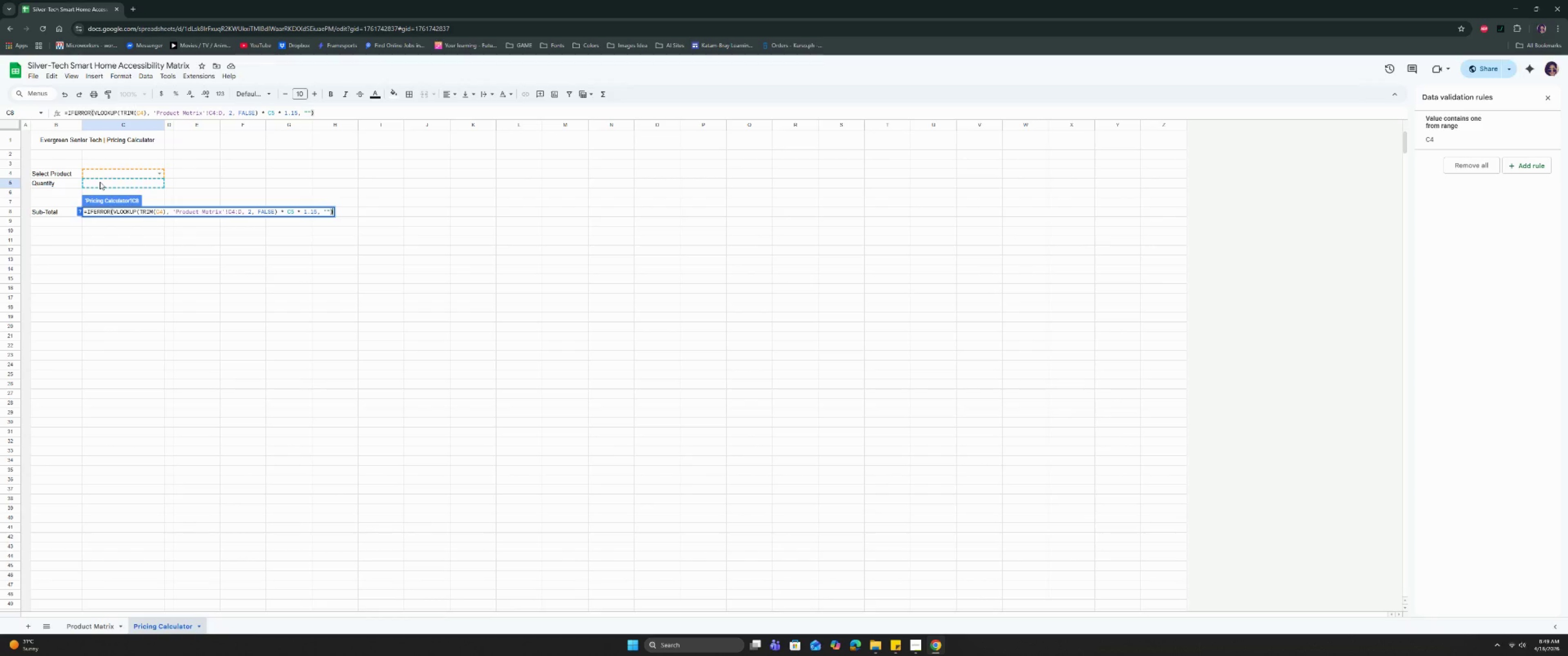 
key(Enter)
 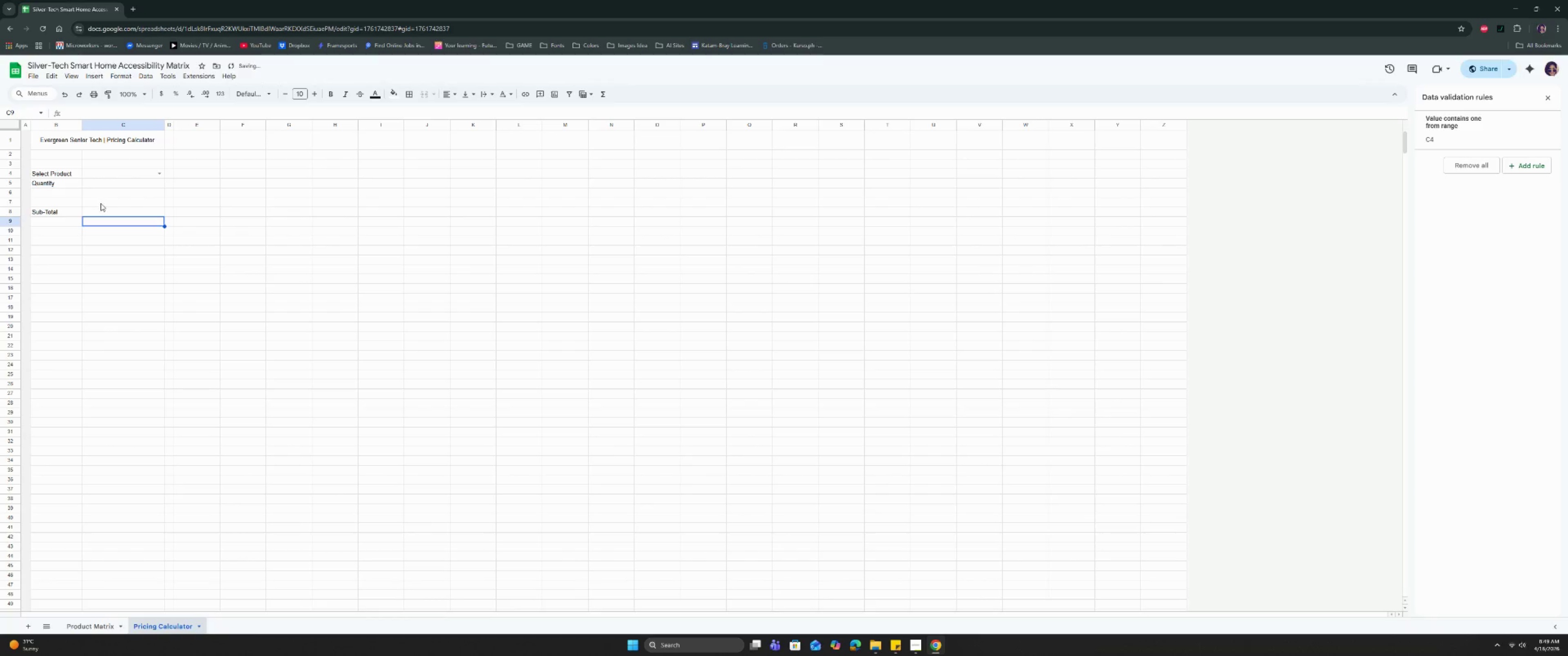 
left_click([108, 210])
 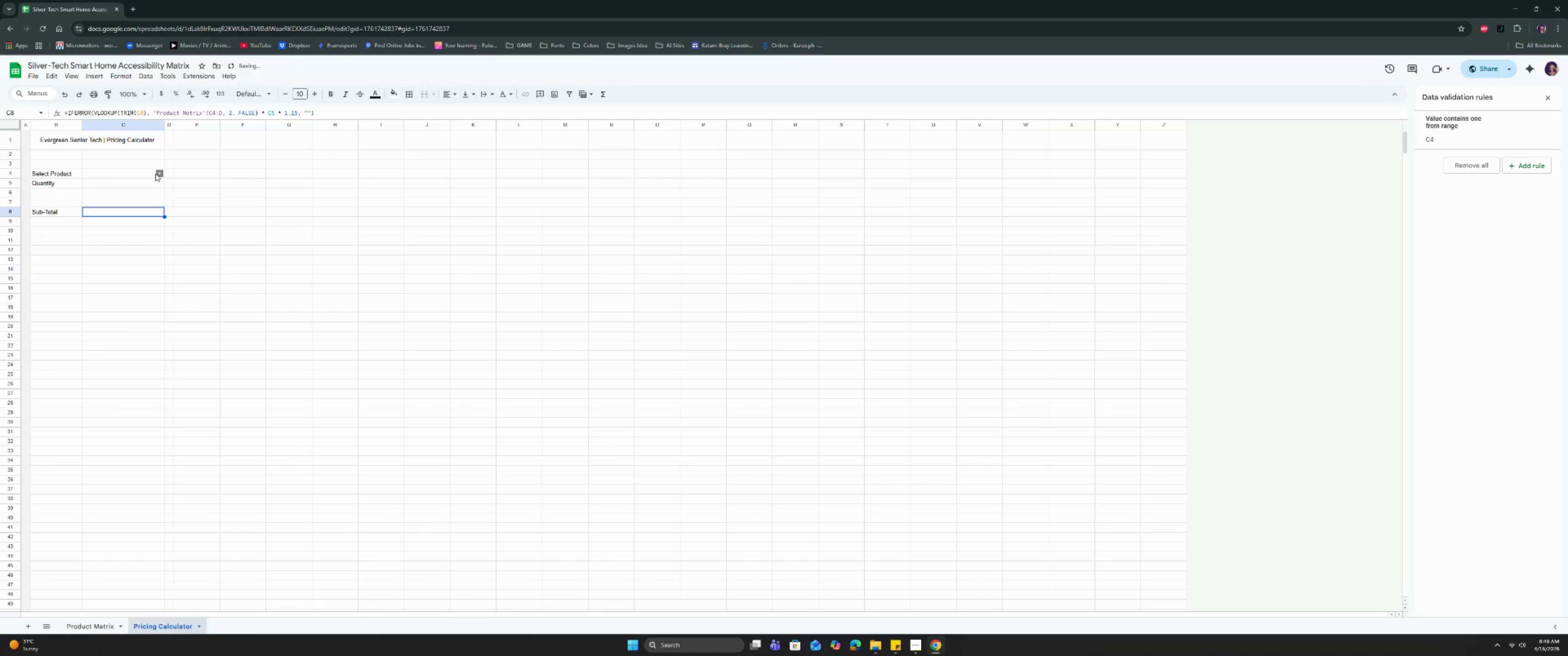 
left_click([158, 171])
 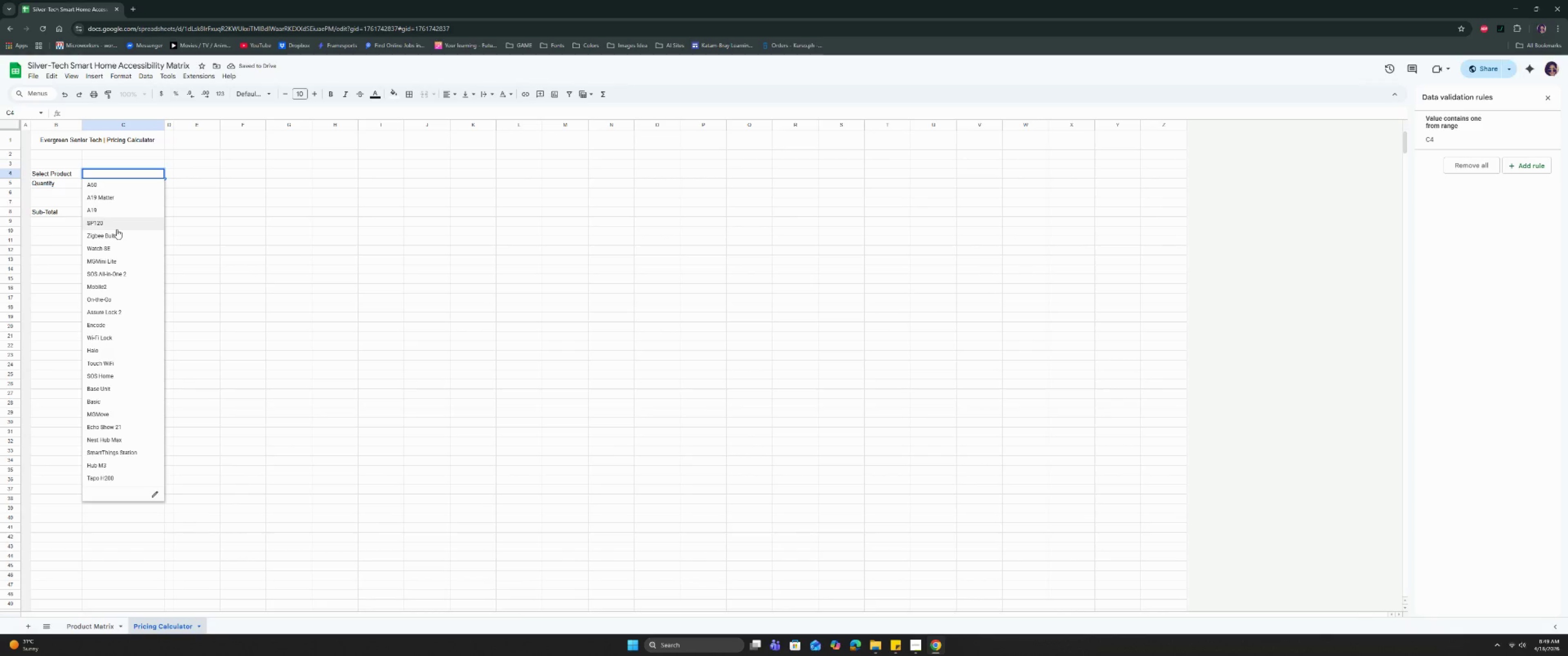 
left_click([114, 251])
 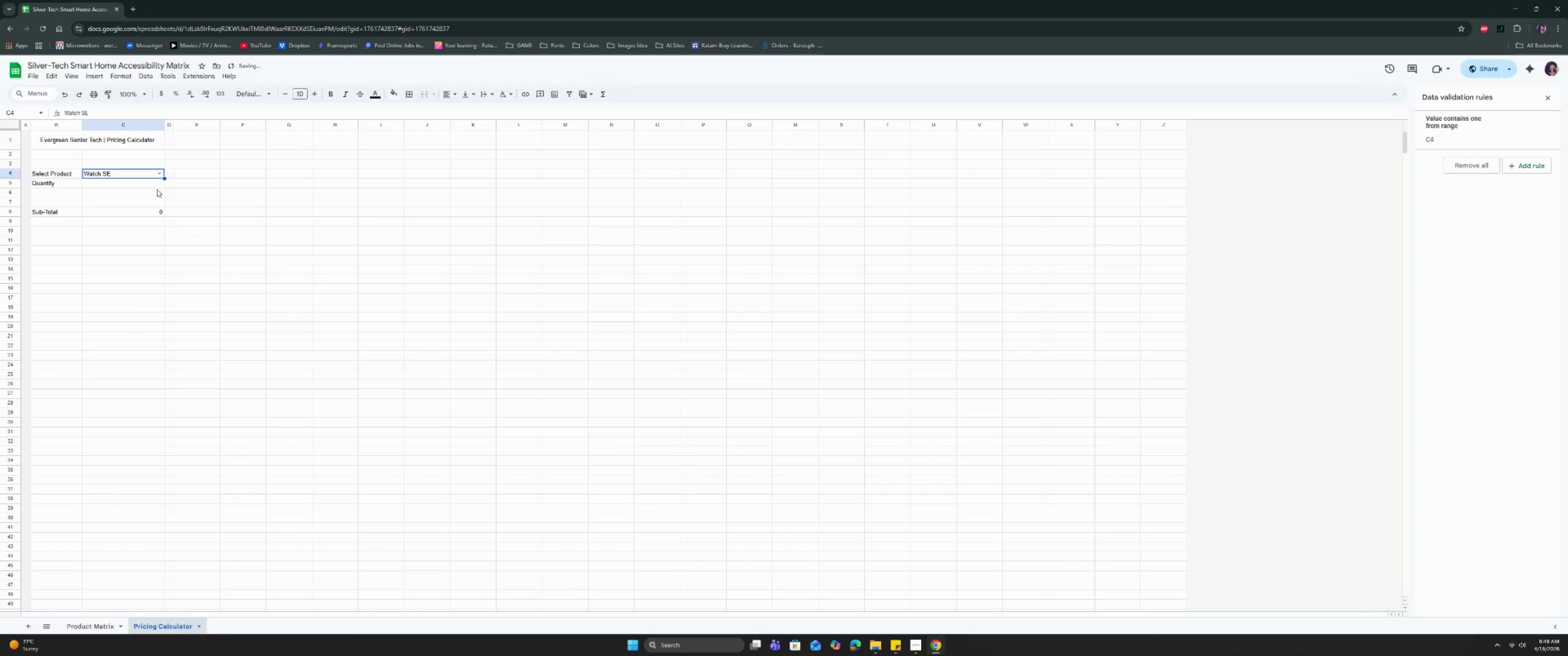 
left_click([157, 183])
 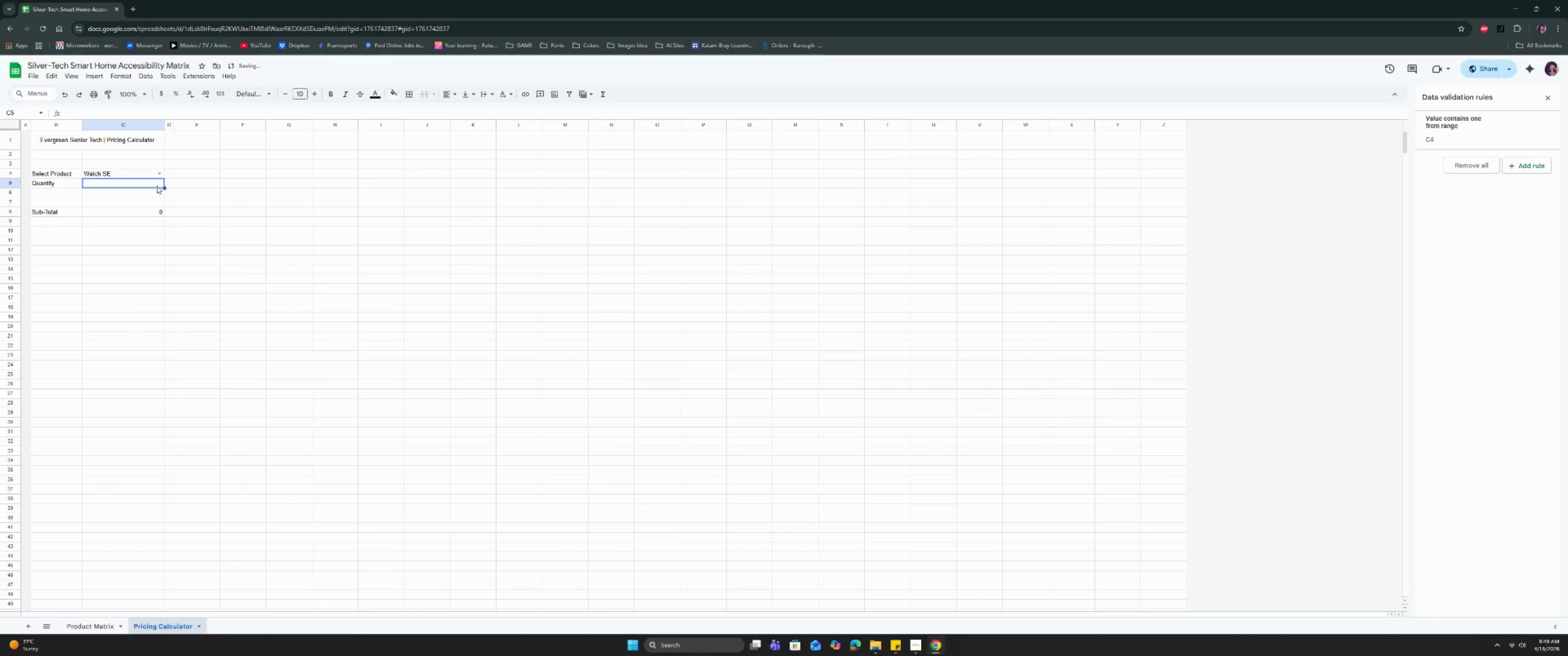 
key(1)
 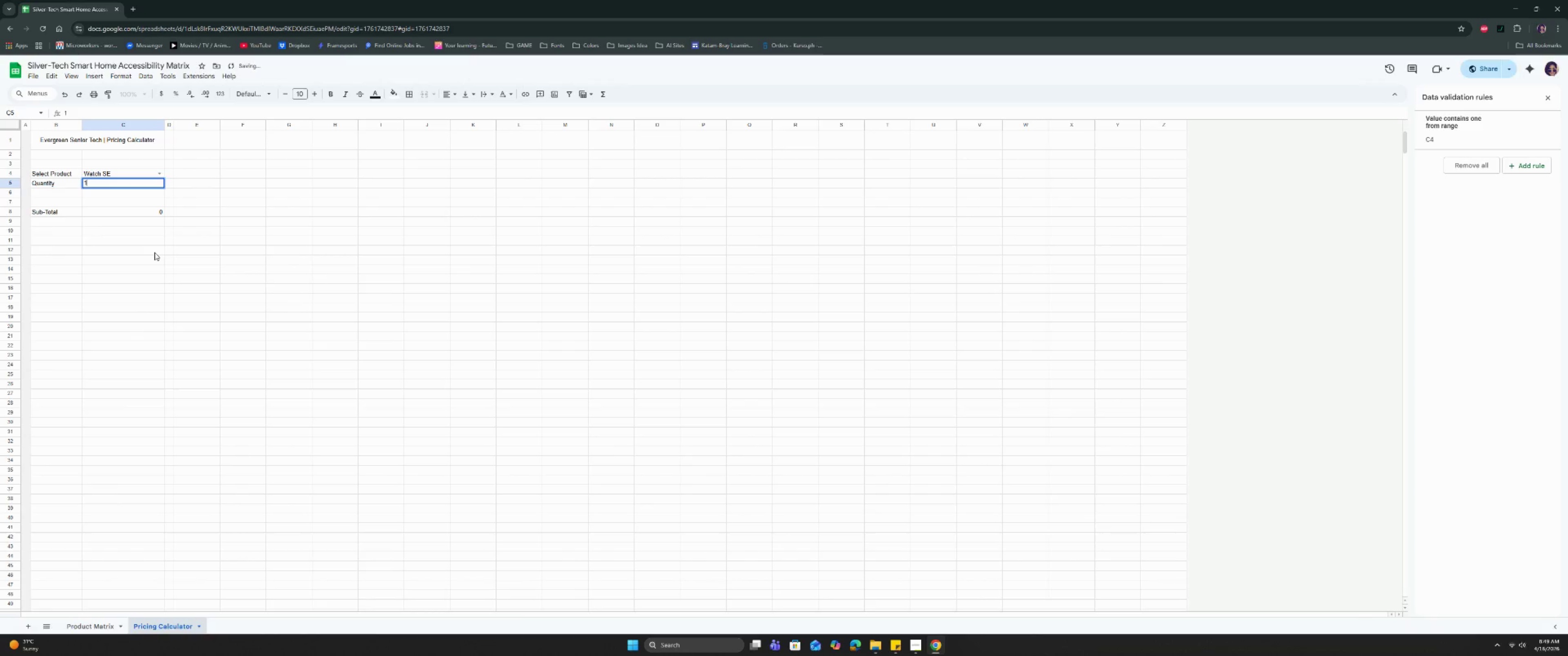 
left_click([155, 252])
 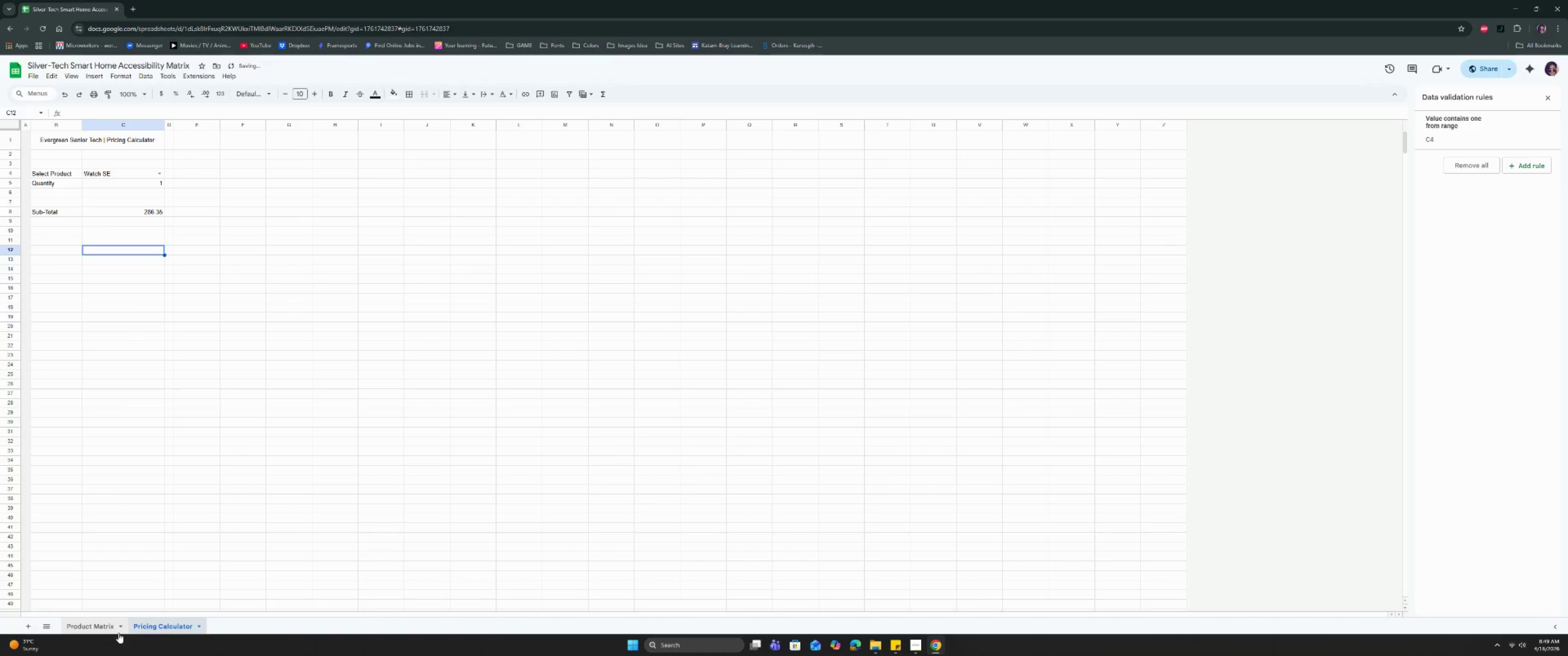 
left_click([87, 623])
 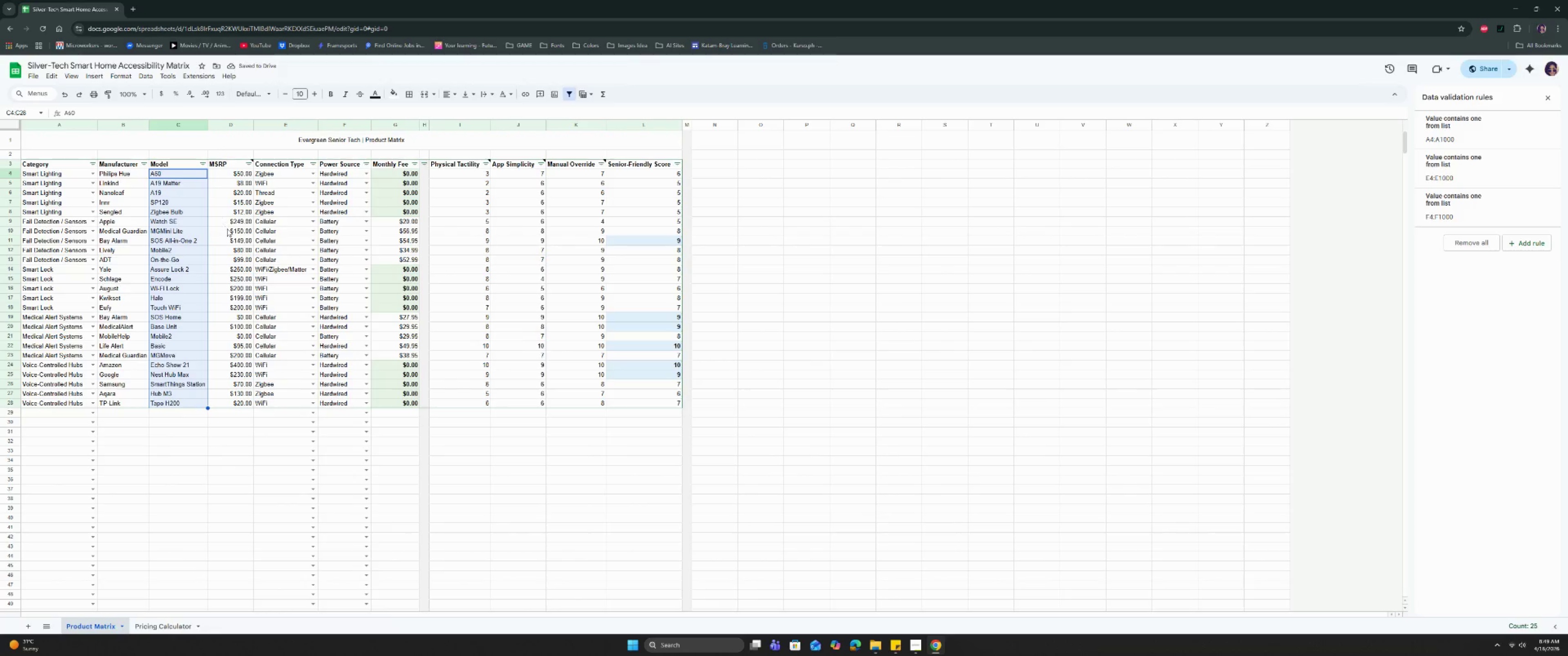 
left_click([228, 226])
 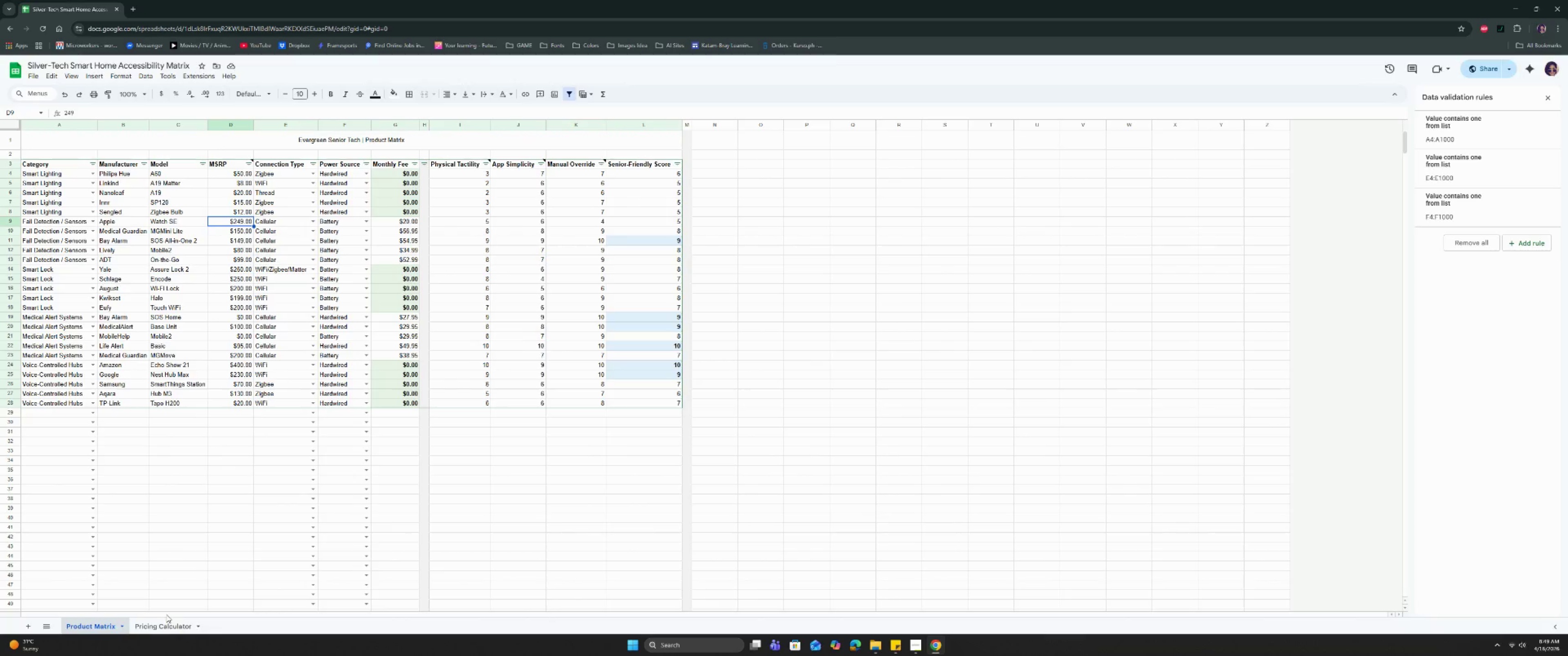 
left_click([166, 623])
 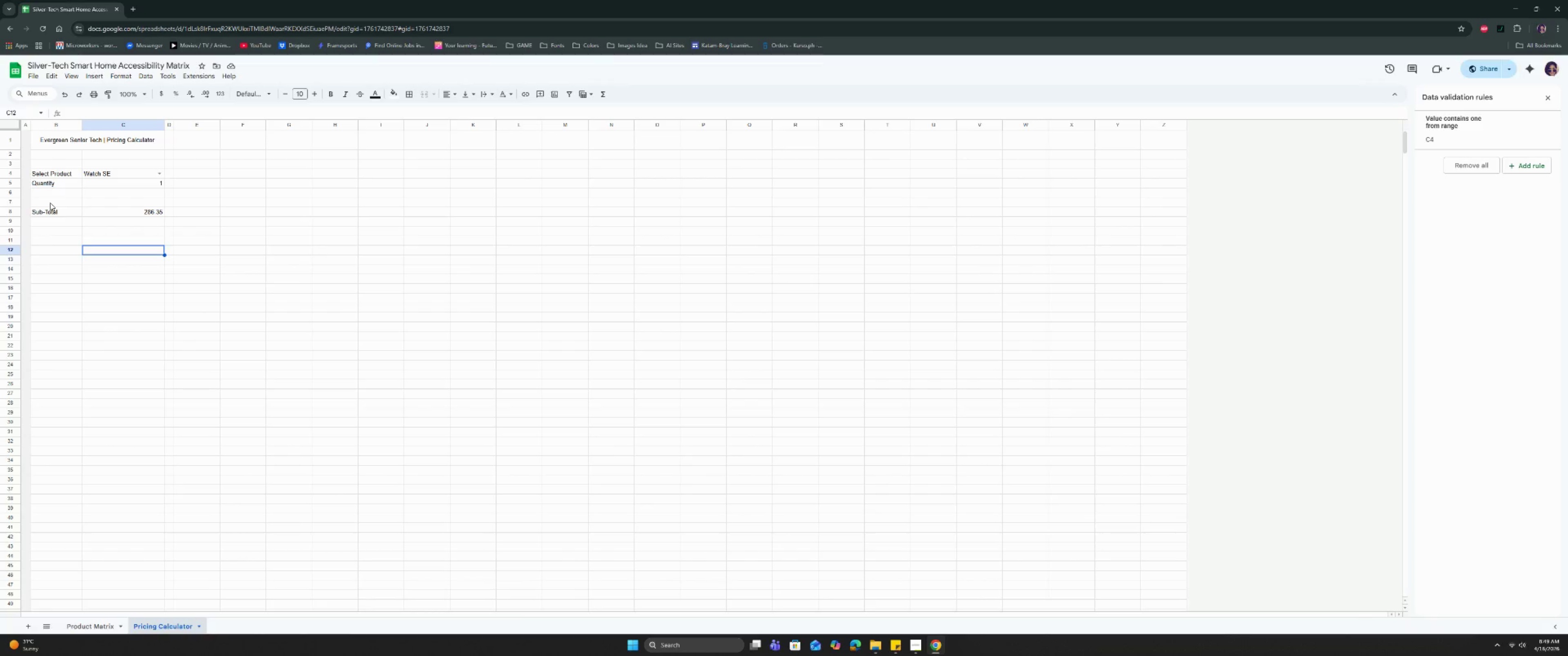 
wait(17.26)
 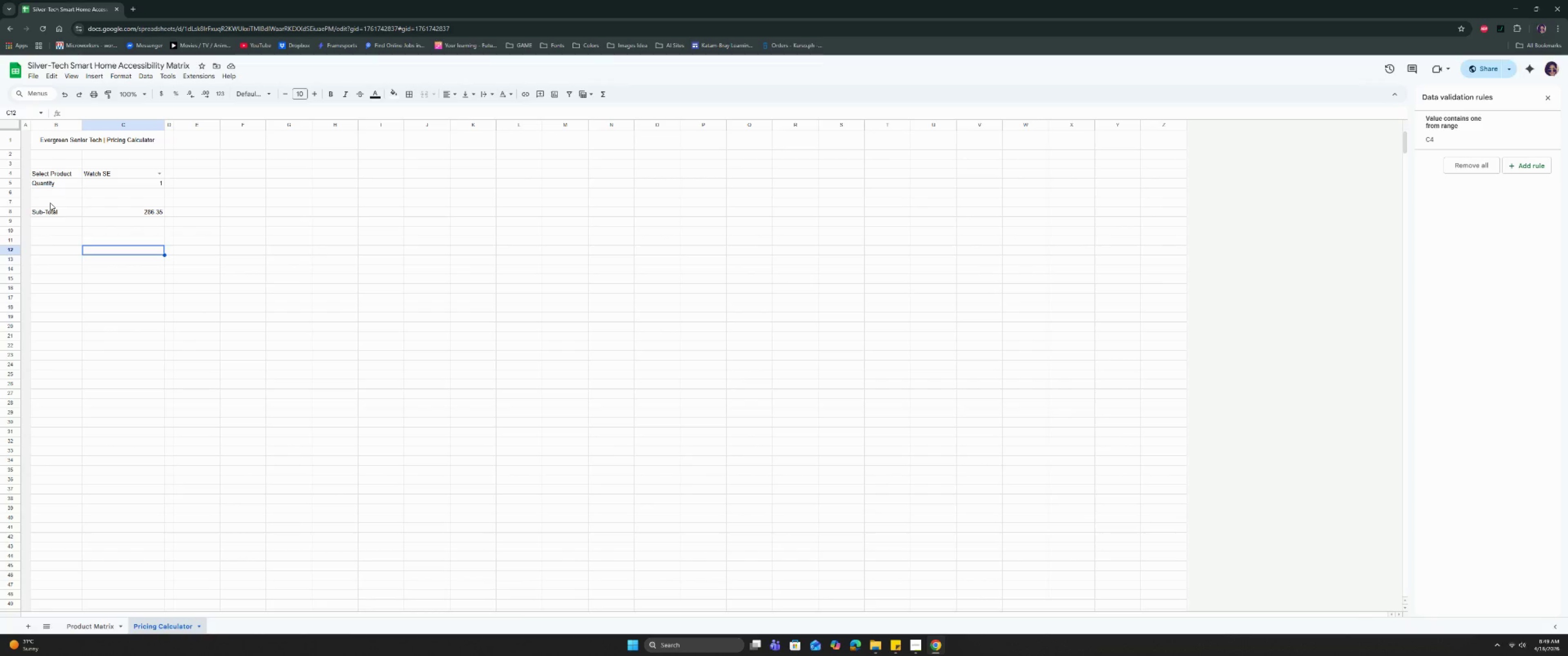 
double_click([59, 241])
 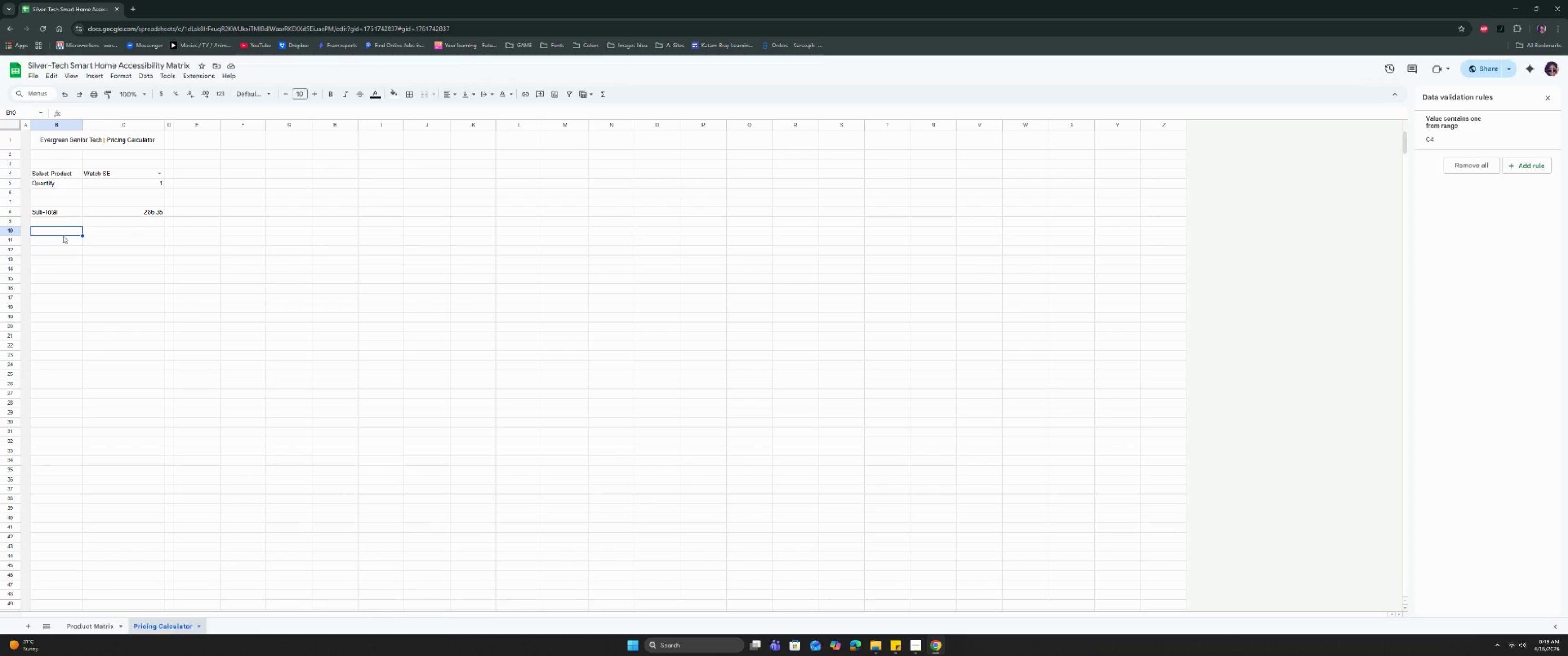 
double_click([64, 242])
 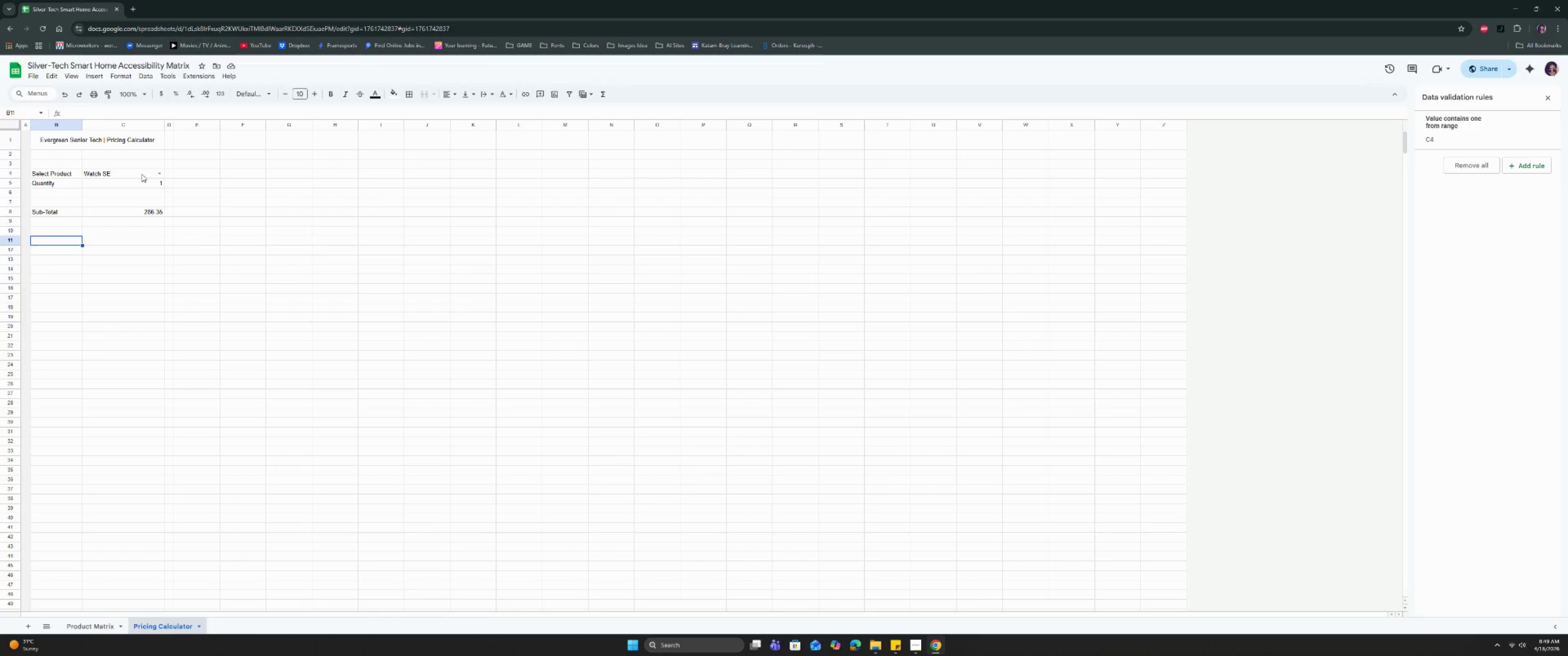 
left_click([142, 174])
 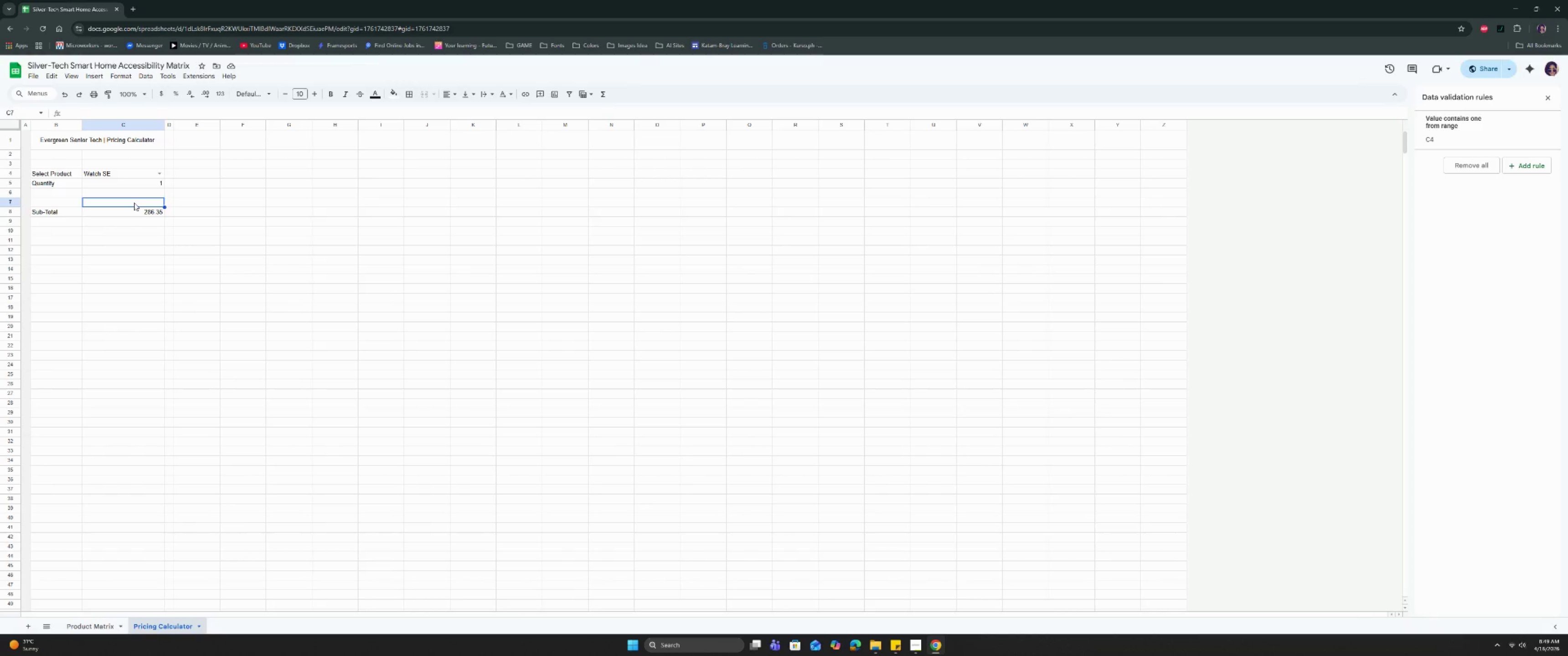 
double_click([131, 216])
 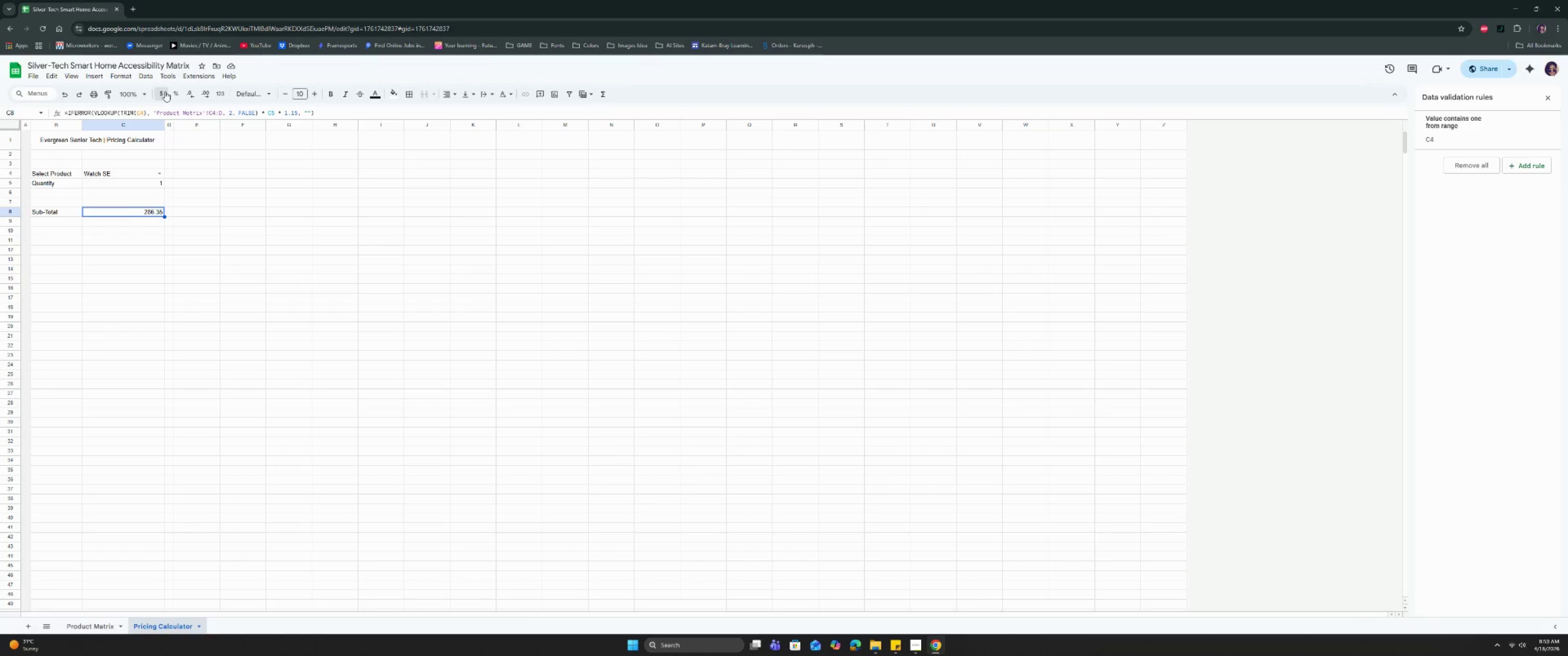 
left_click([161, 240])
 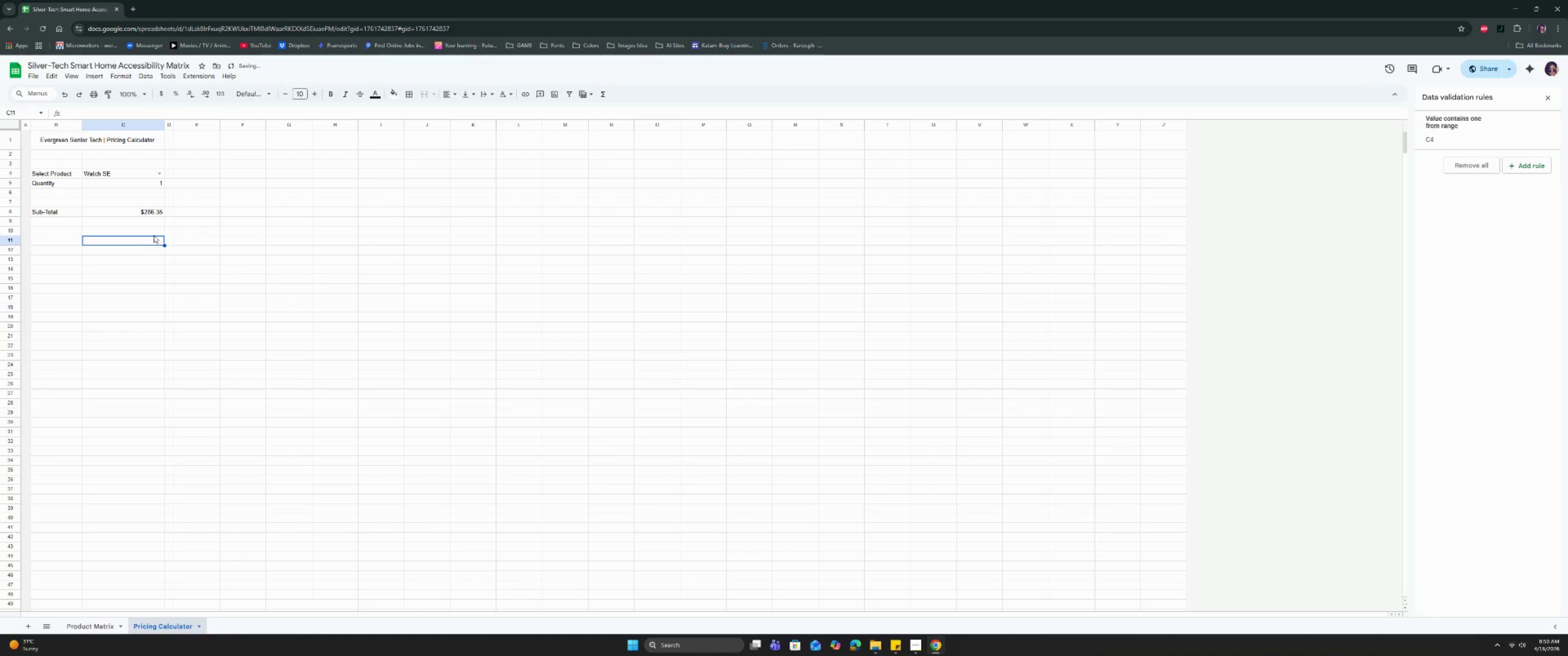 
left_click([132, 244])
 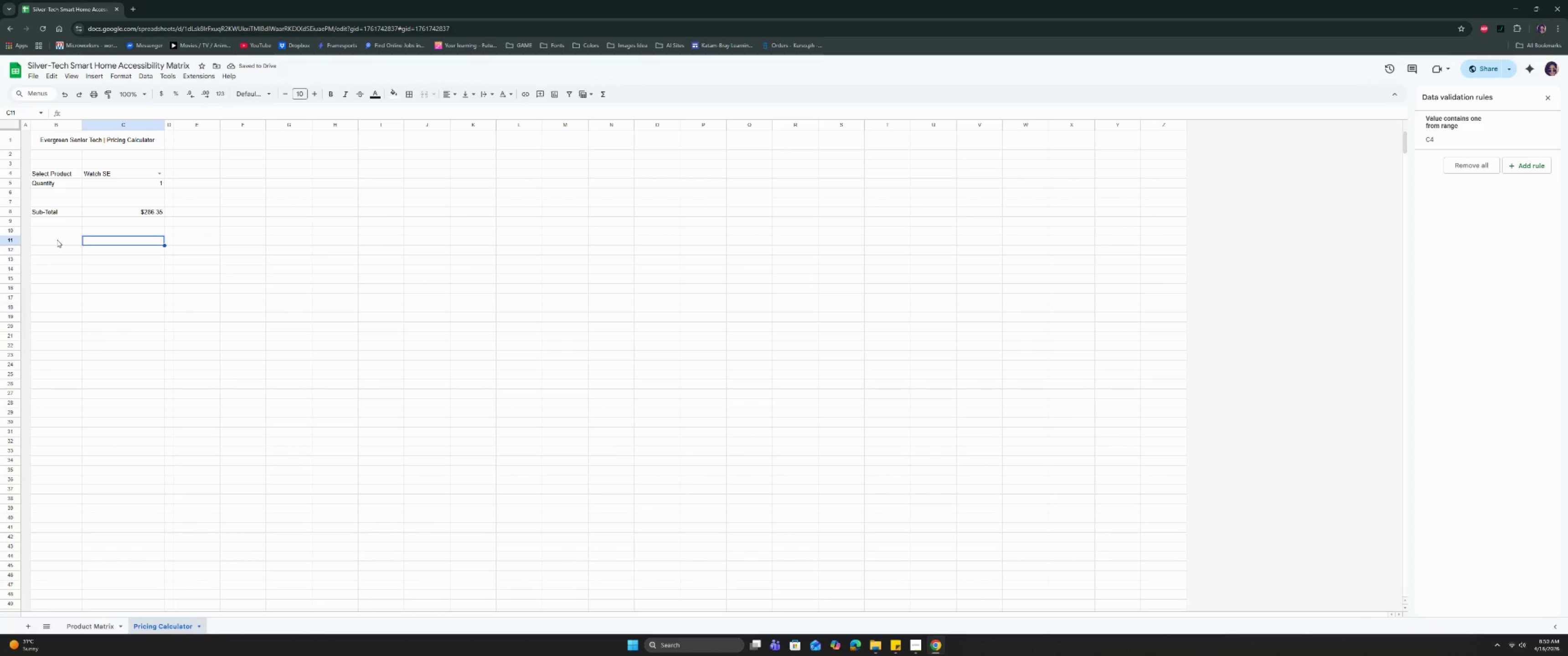 
left_click_drag(start_coordinate=[54, 240], to_coordinate=[99, 240])
 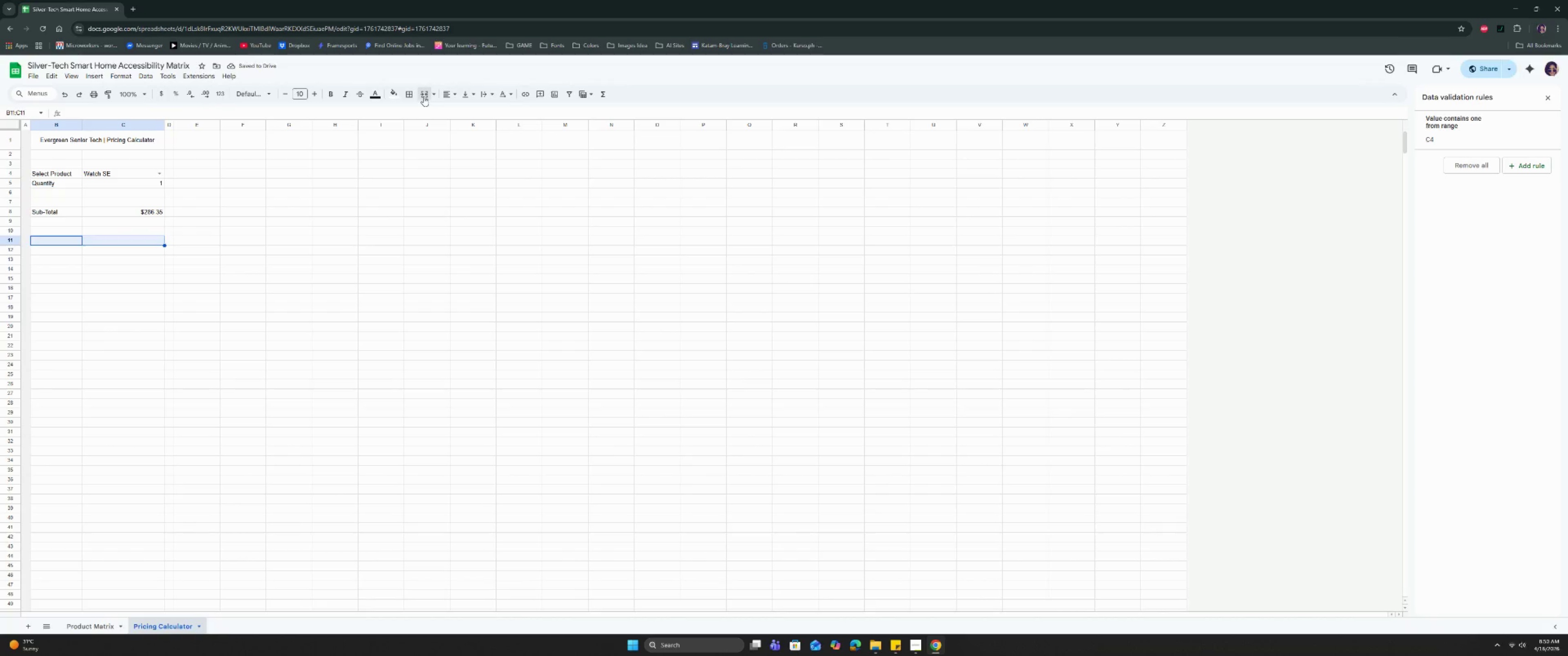 
double_click([255, 312])
 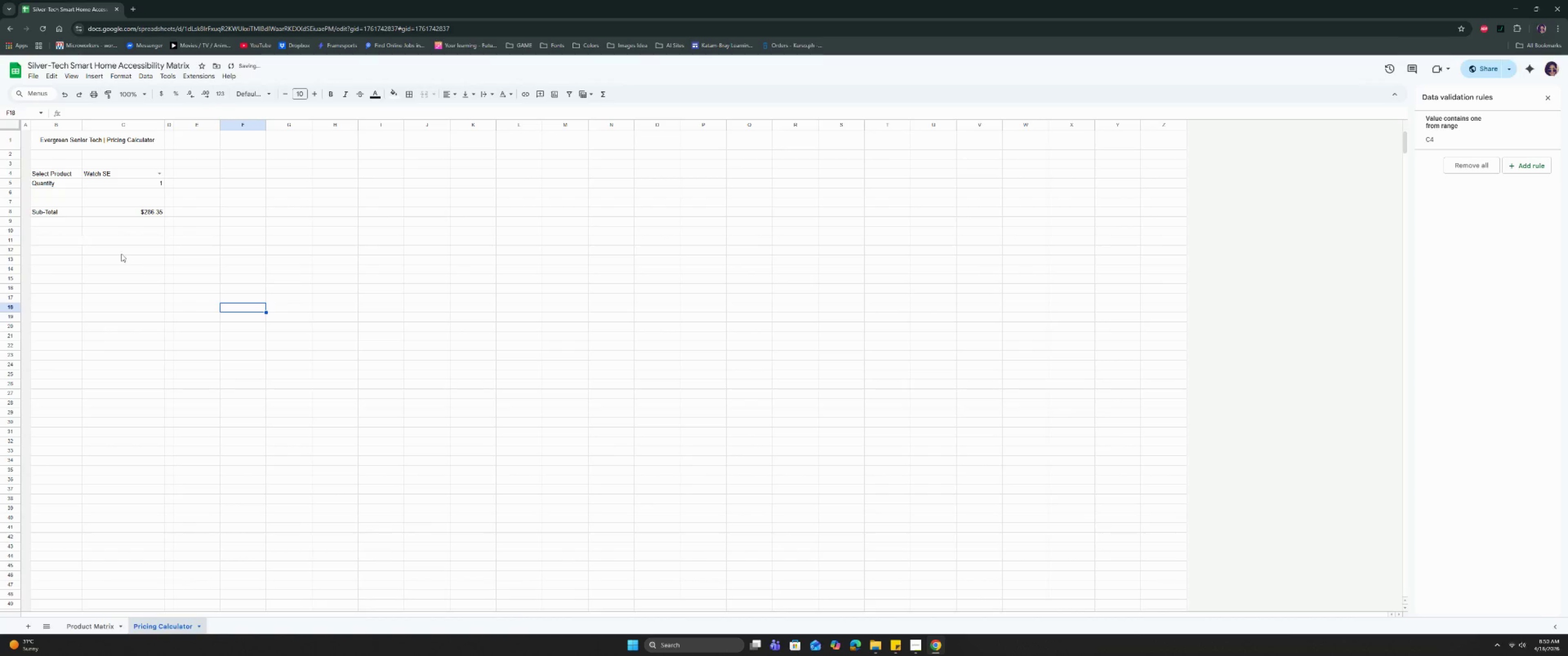 
left_click([105, 242])
 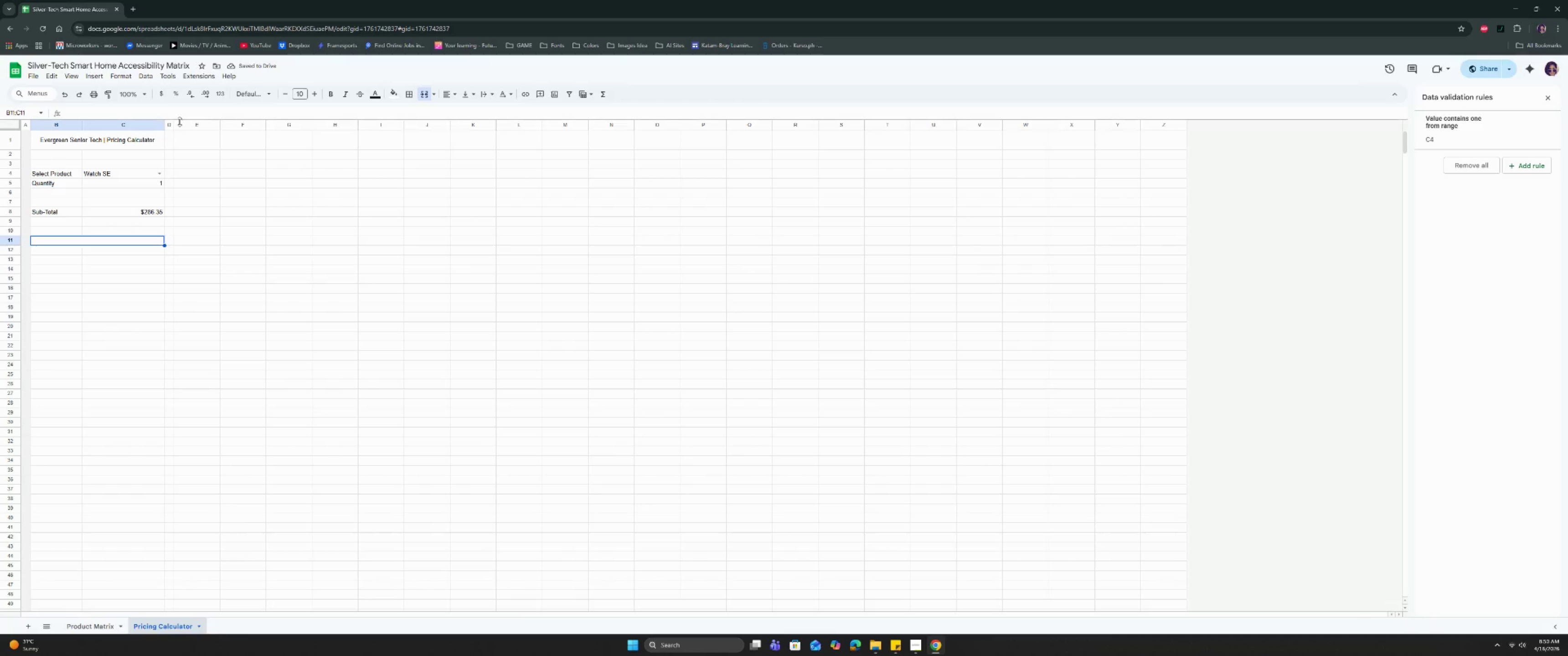 
left_click([170, 124])
 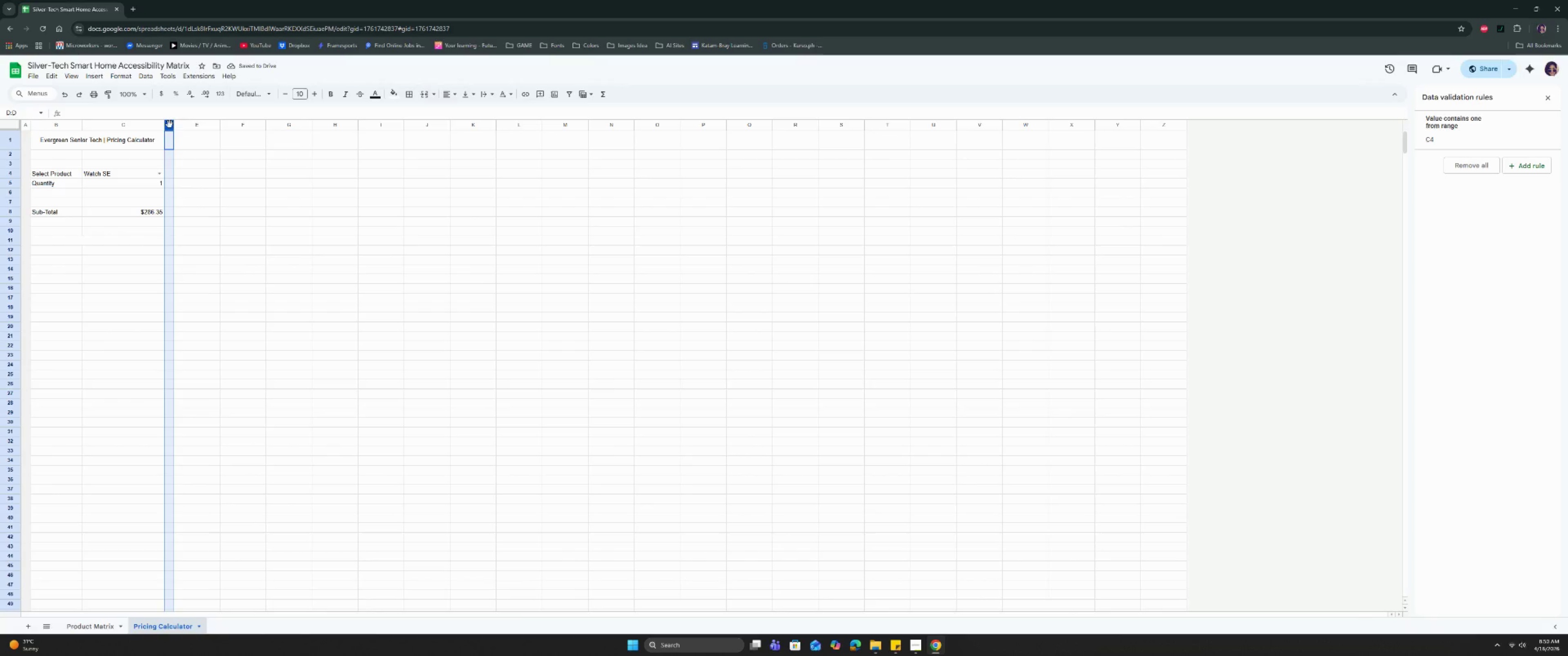 
right_click([170, 124])
 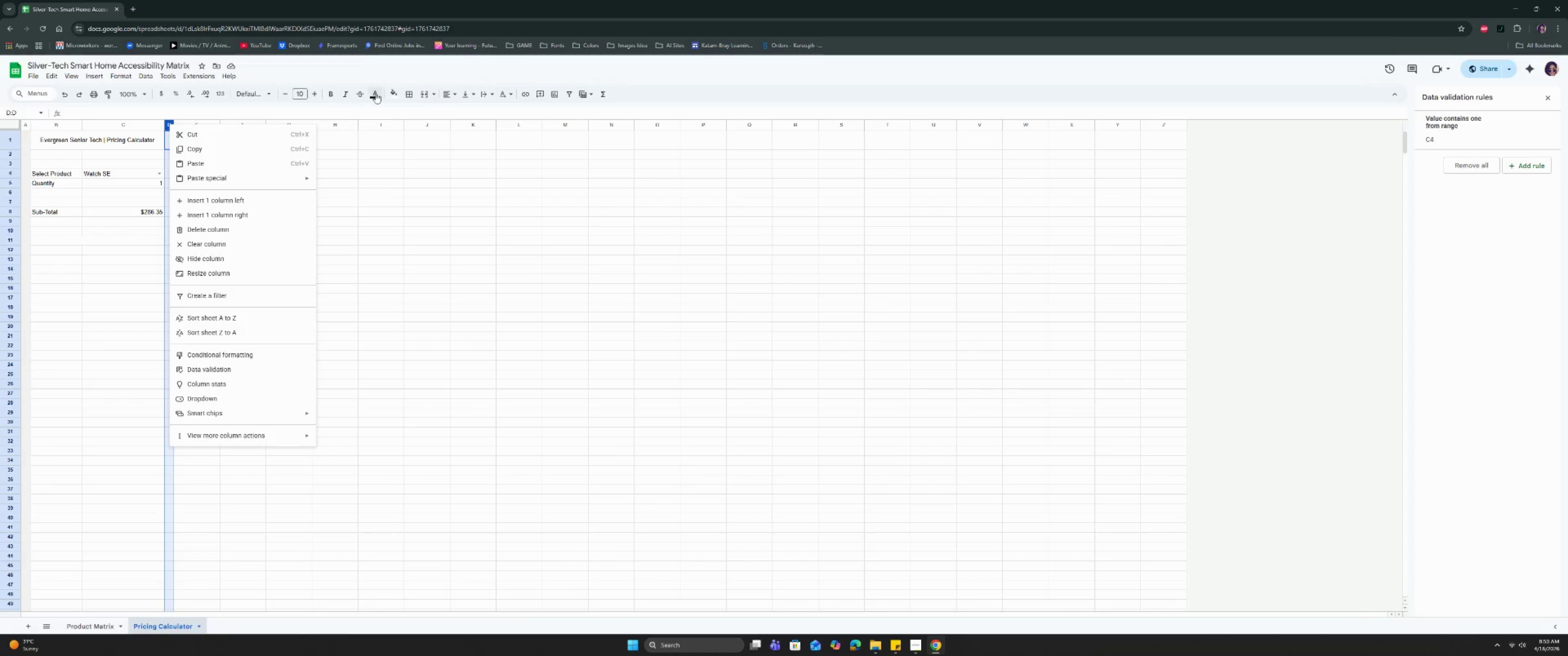 
left_click([394, 92])
 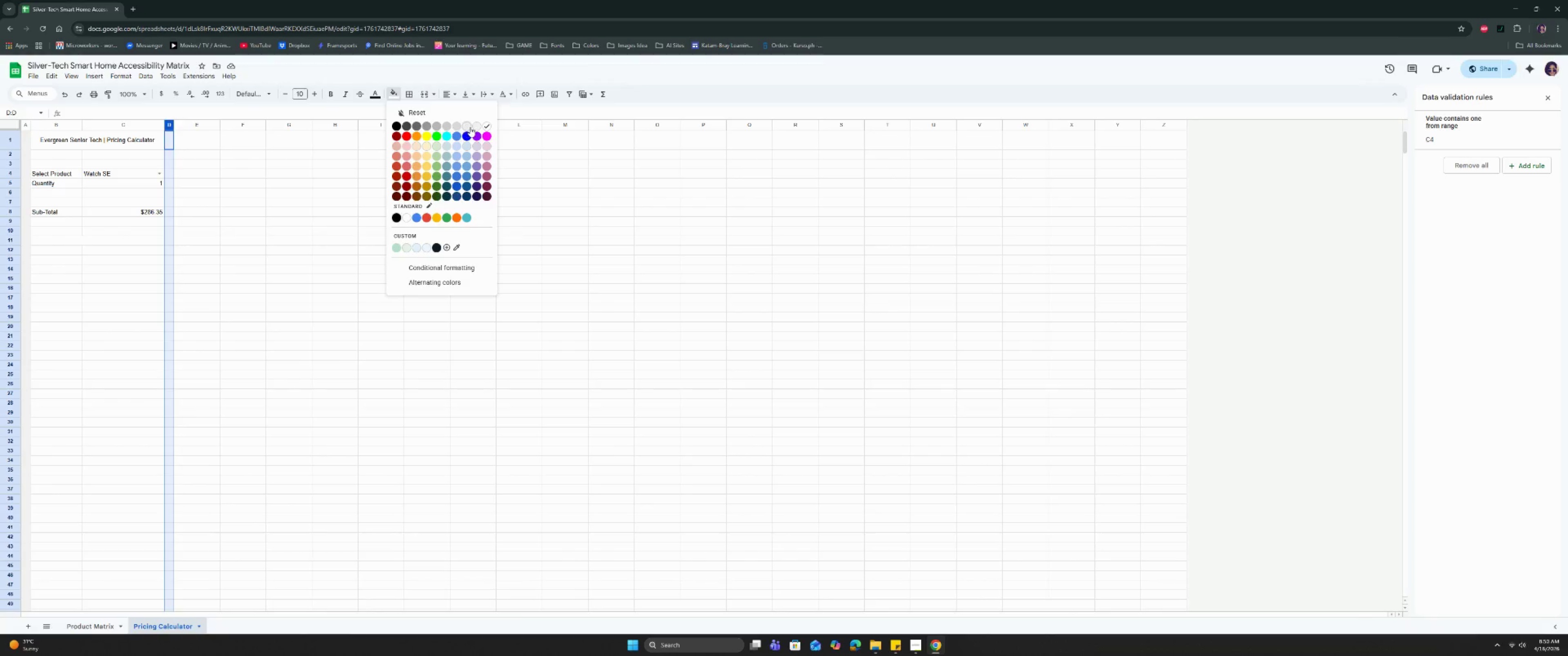 
left_click([477, 127])
 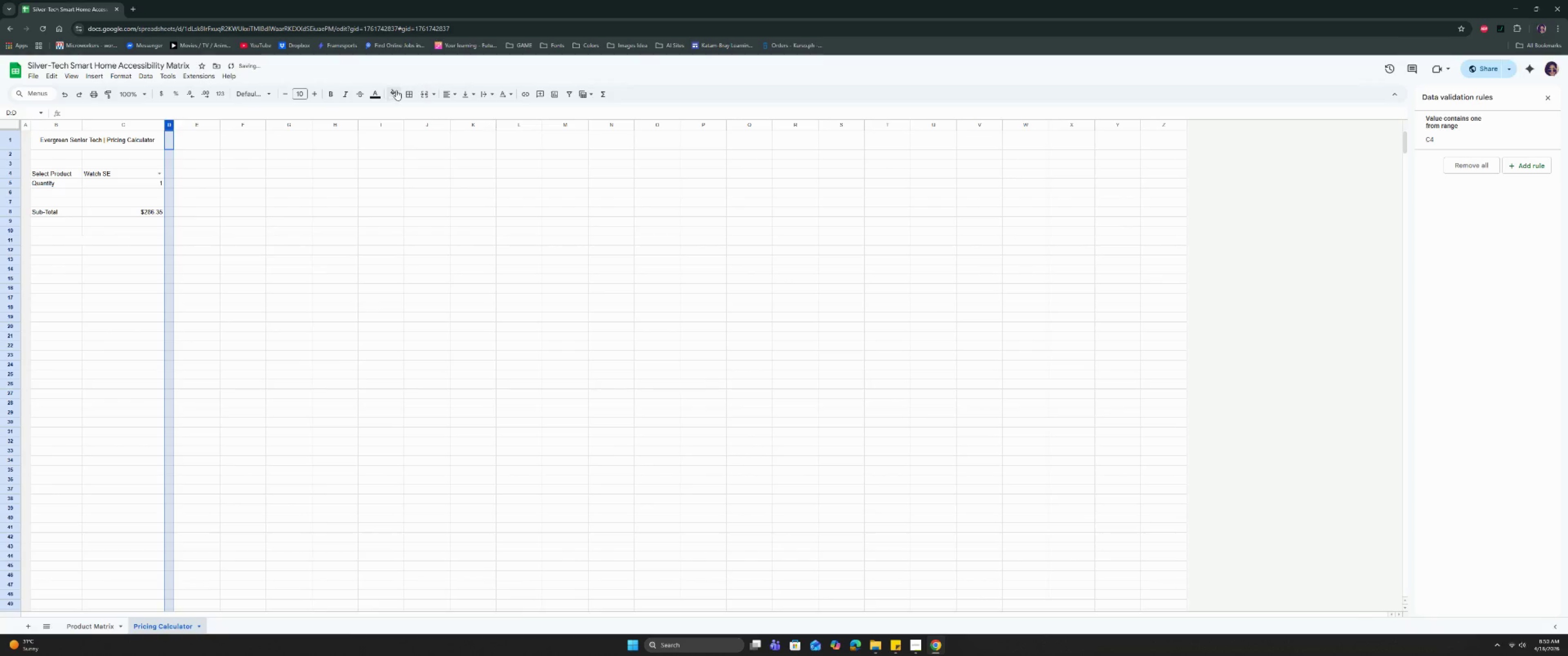 
left_click([403, 92])
 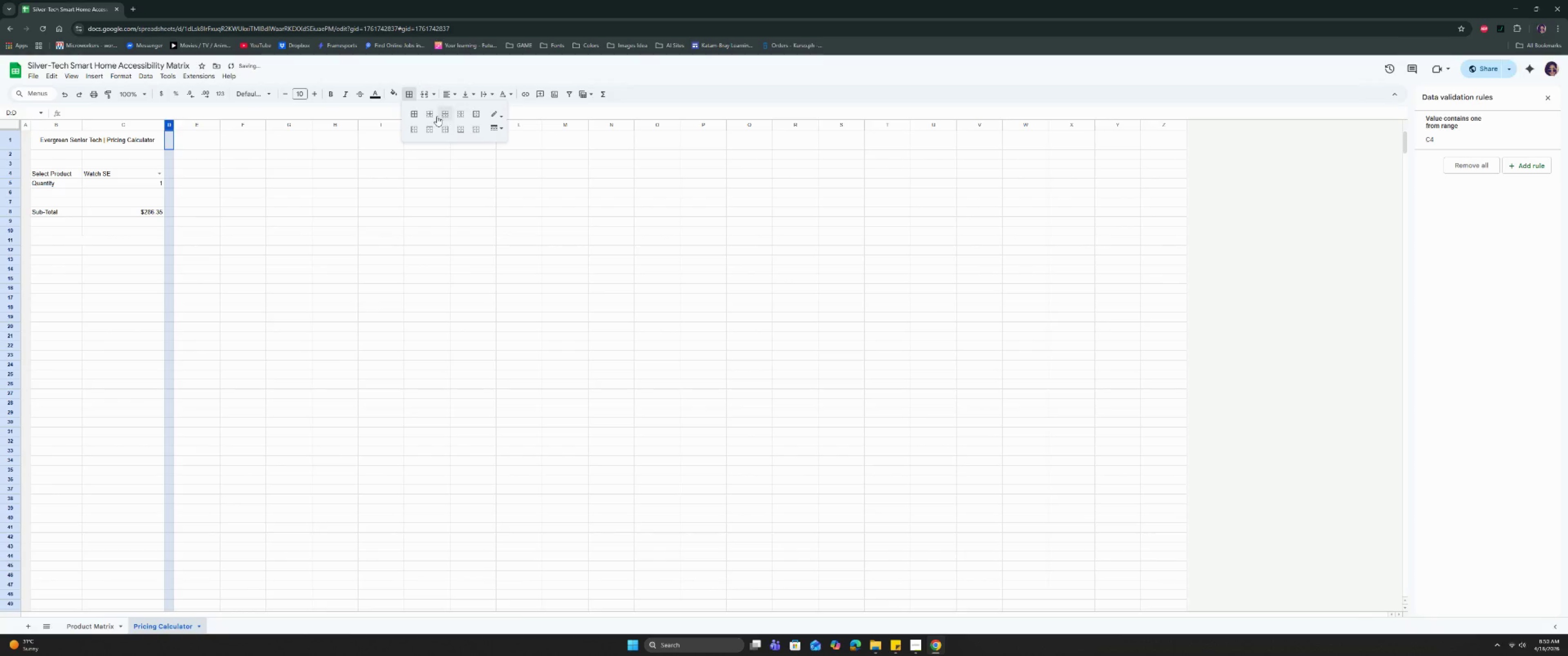 
left_click([433, 113])
 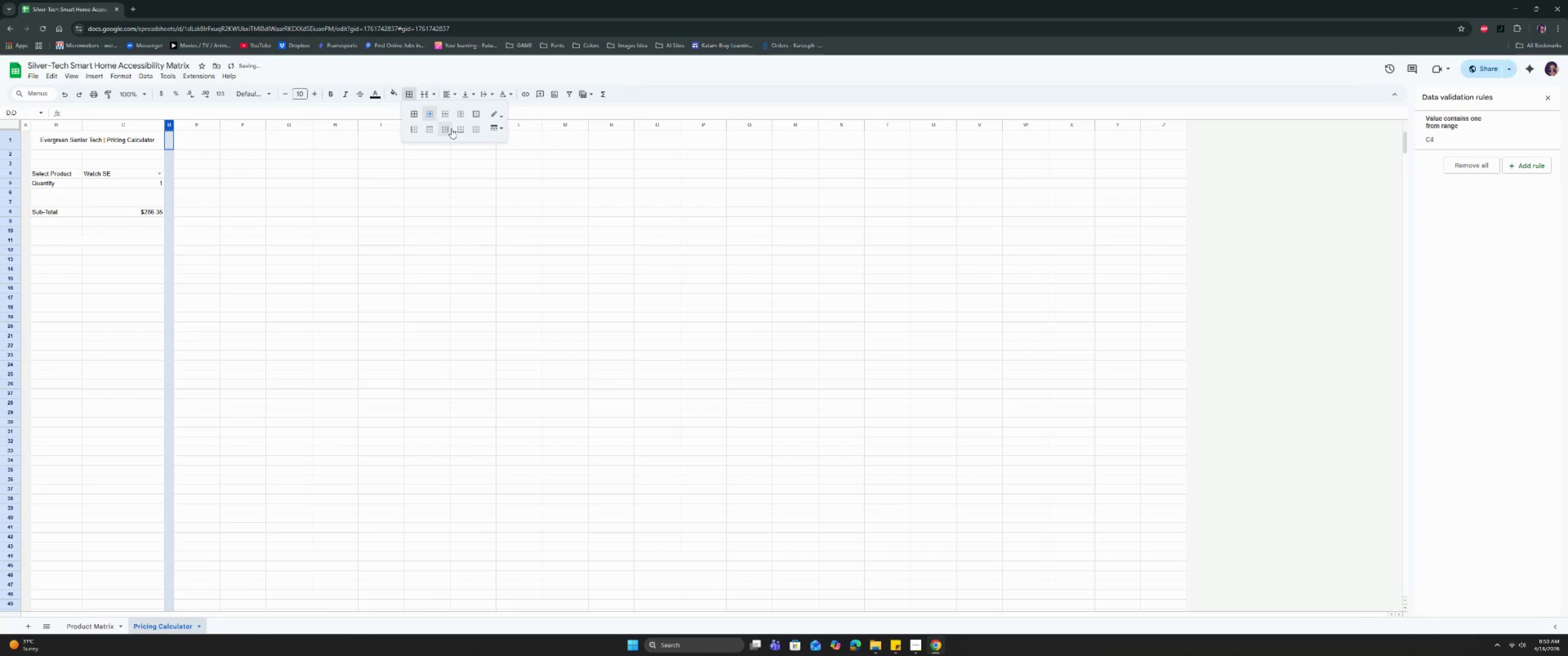 
double_click([426, 127])
 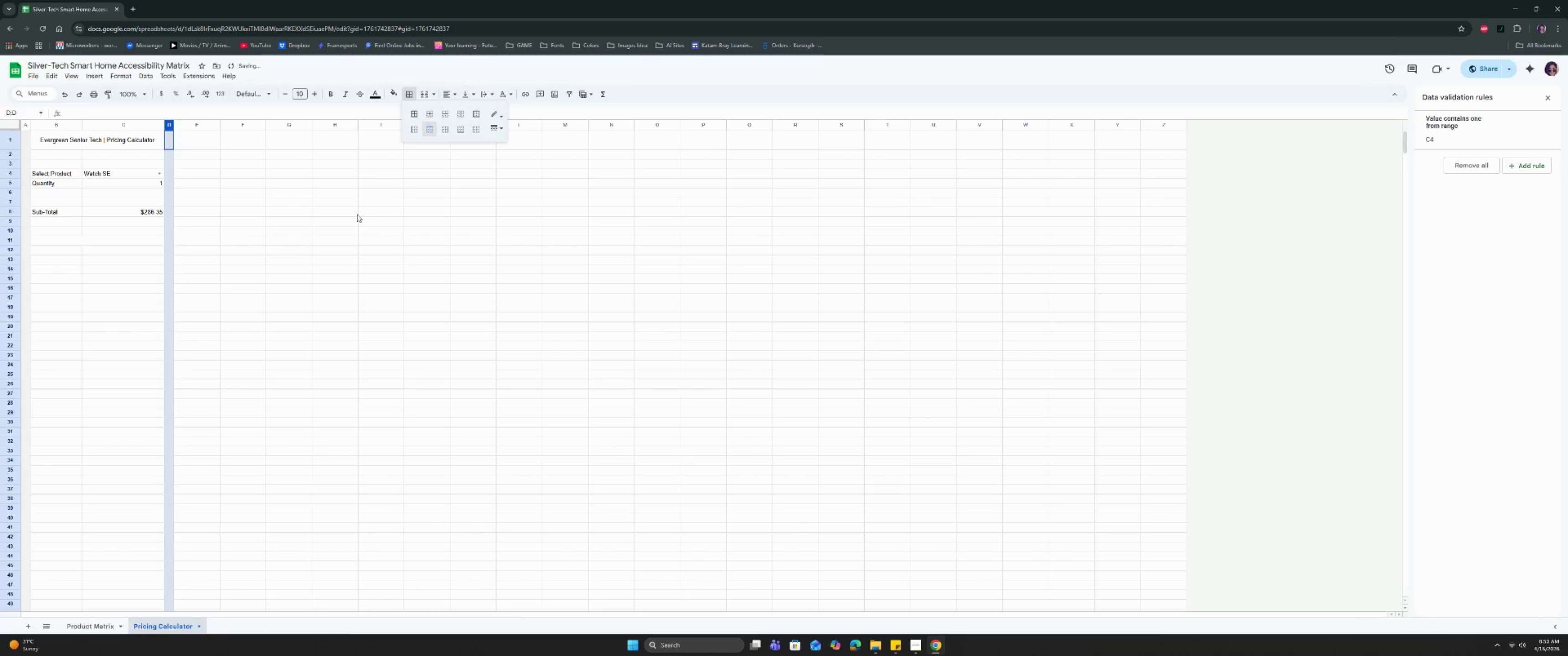 
triple_click([357, 214])
 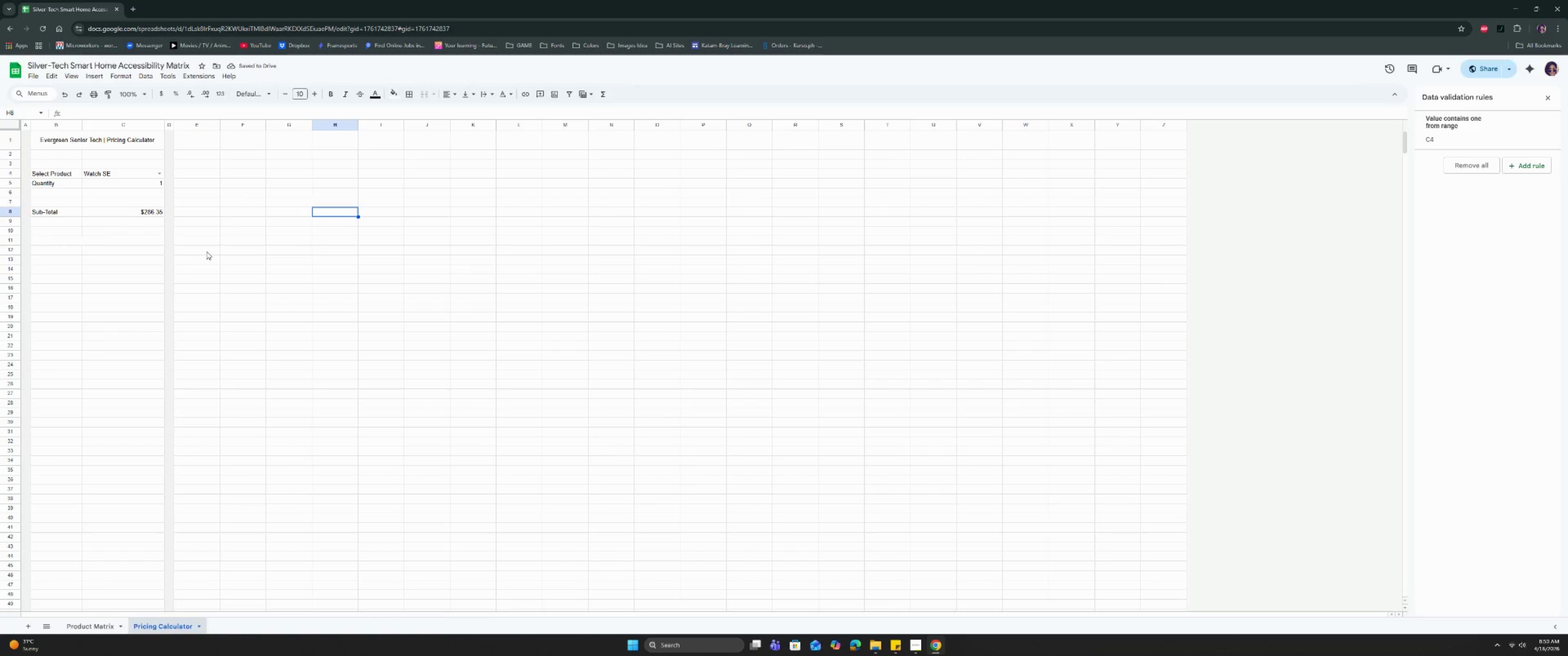 
double_click([102, 271])
 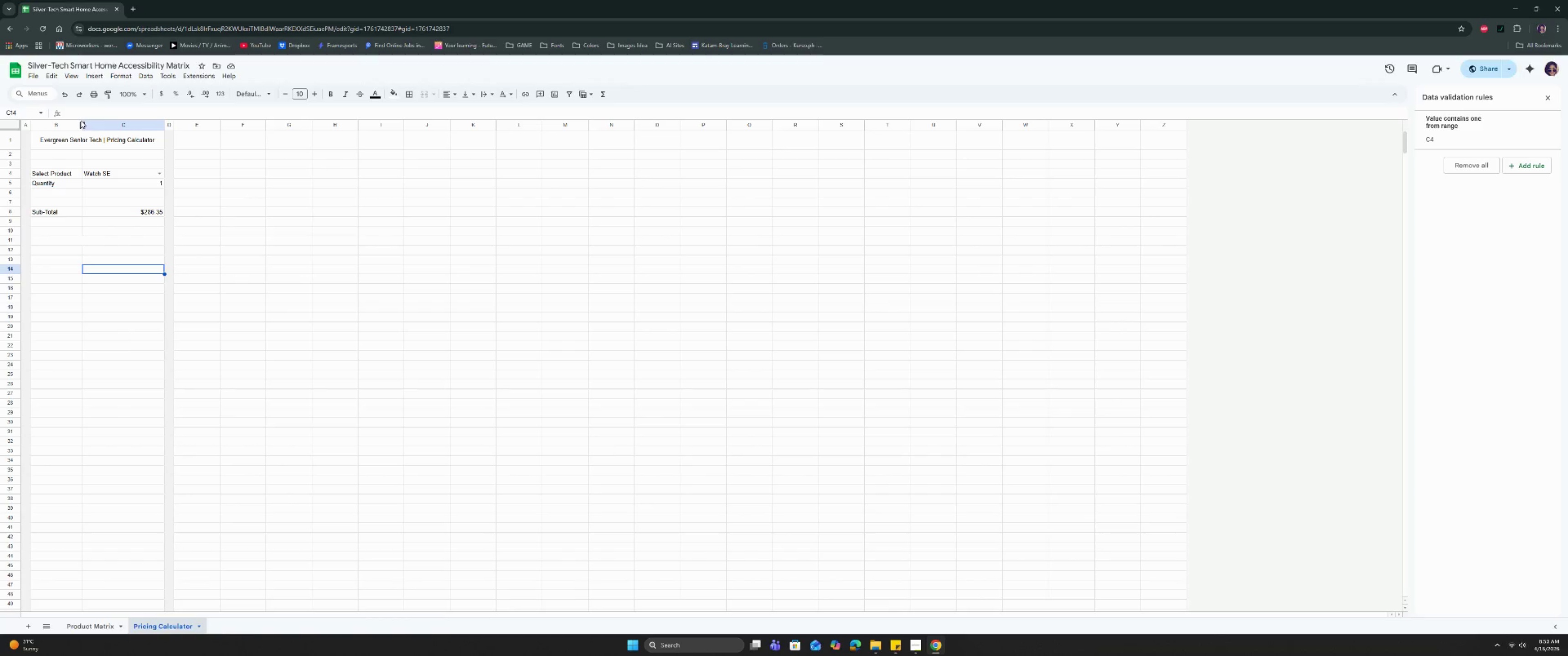 
left_click_drag(start_coordinate=[84, 123], to_coordinate=[89, 125])
 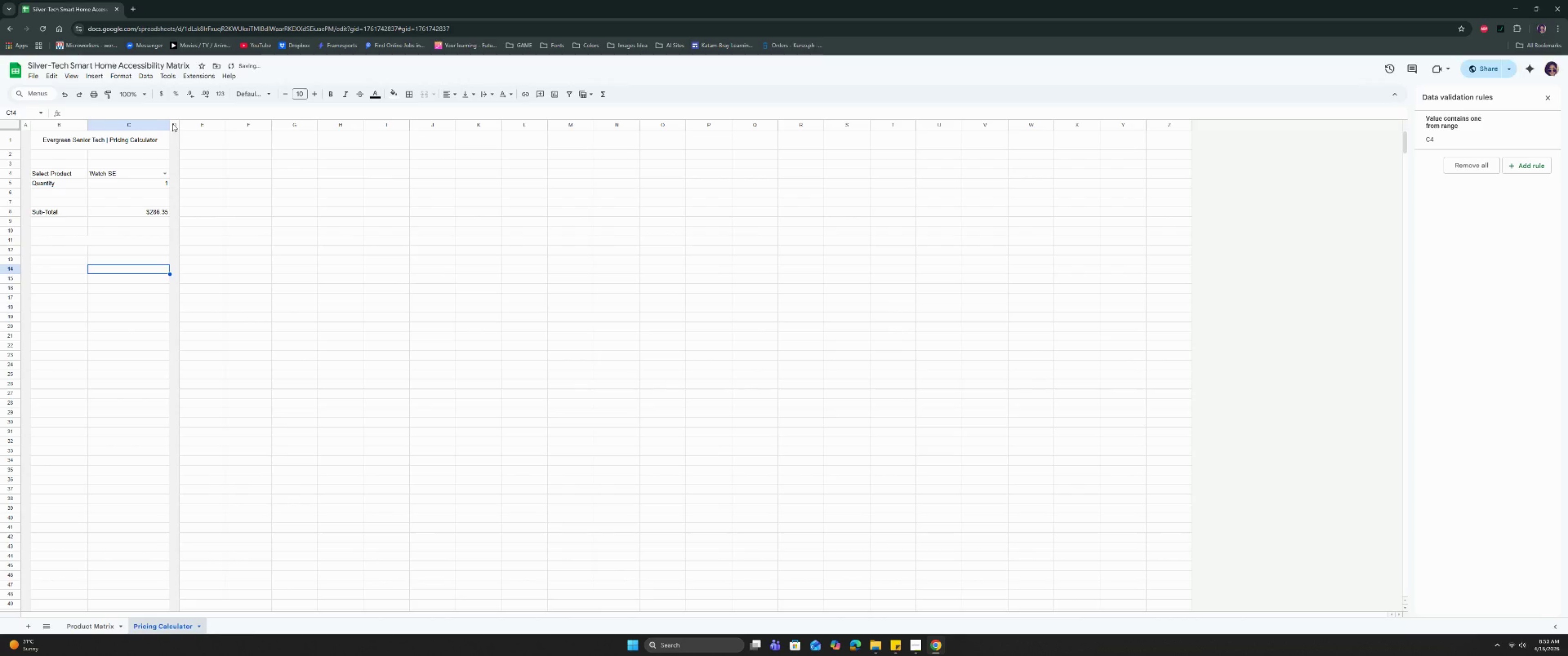 
left_click_drag(start_coordinate=[170, 123], to_coordinate=[182, 126])
 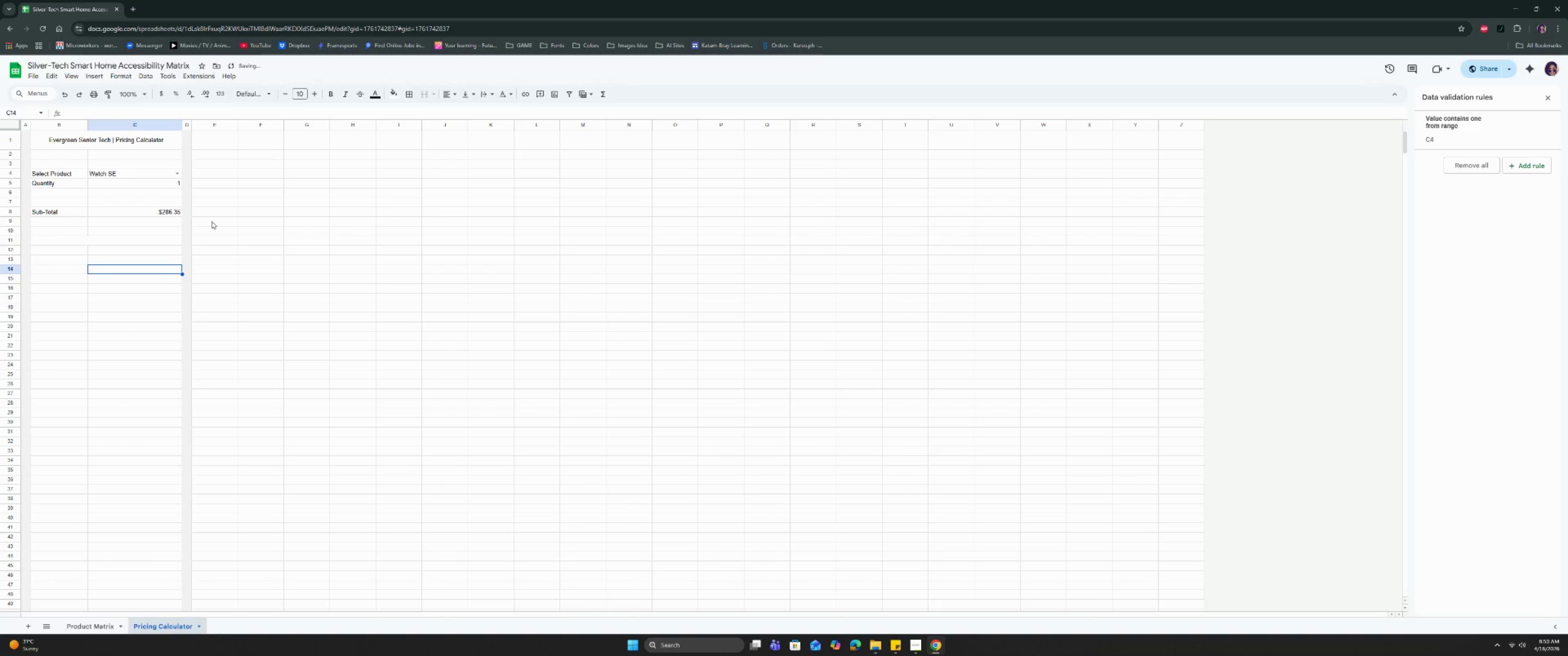 
left_click_drag(start_coordinate=[223, 256], to_coordinate=[225, 255])
 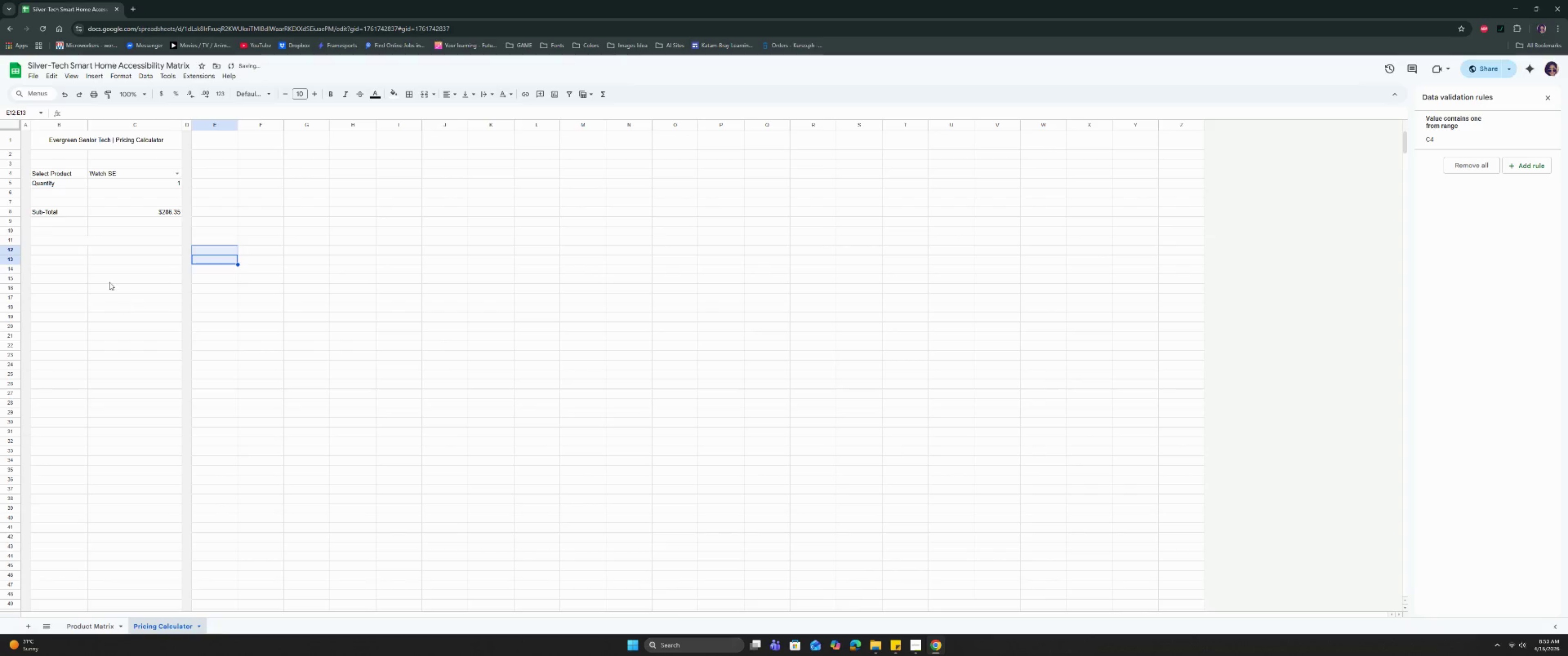 
left_click([85, 246])
 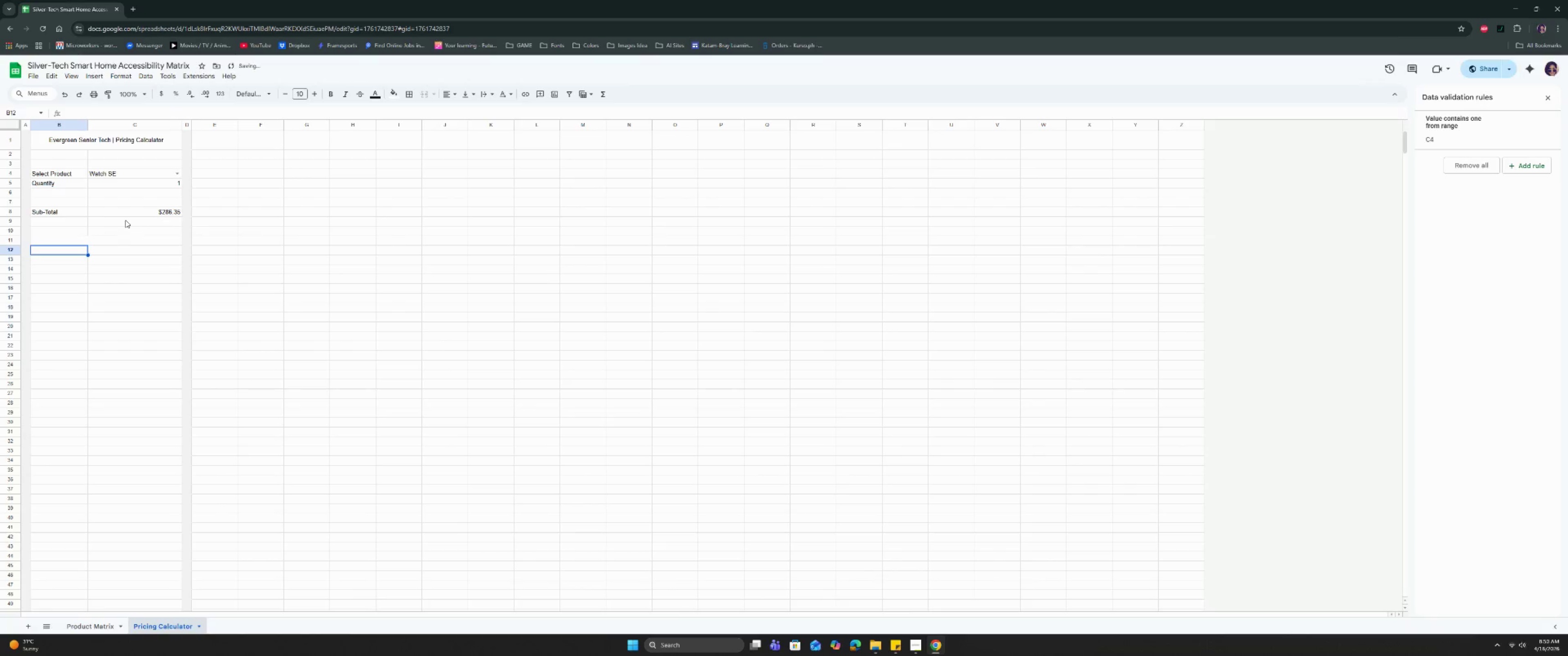 
left_click([128, 214])
 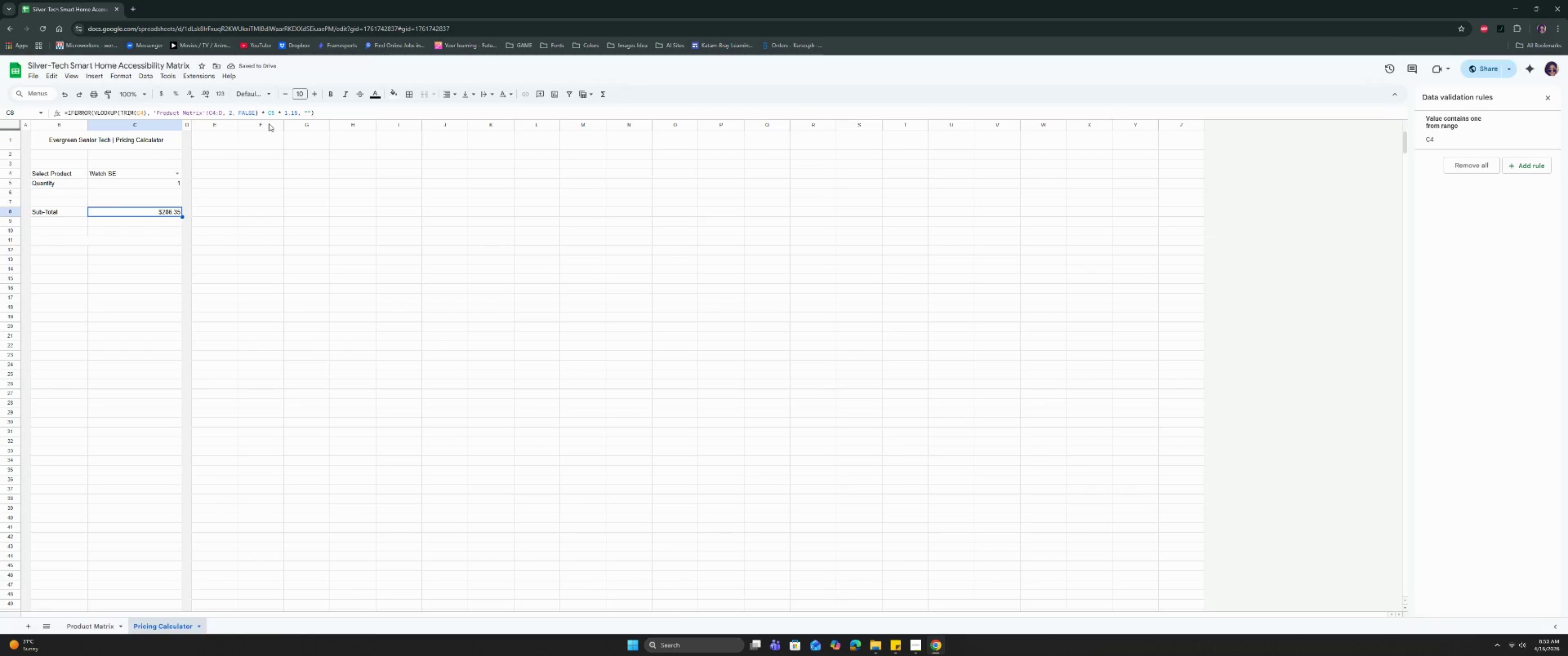 
key(Control+B)
 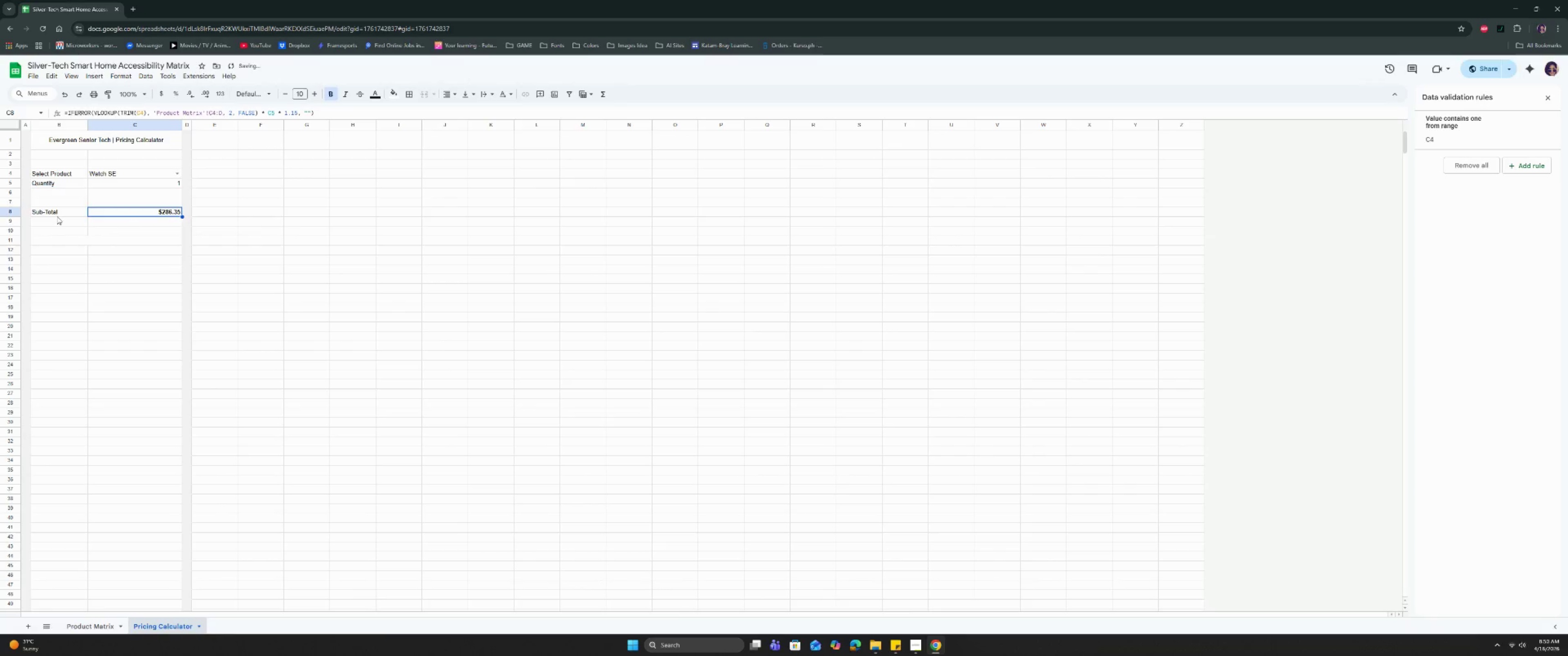 
left_click([57, 216])
 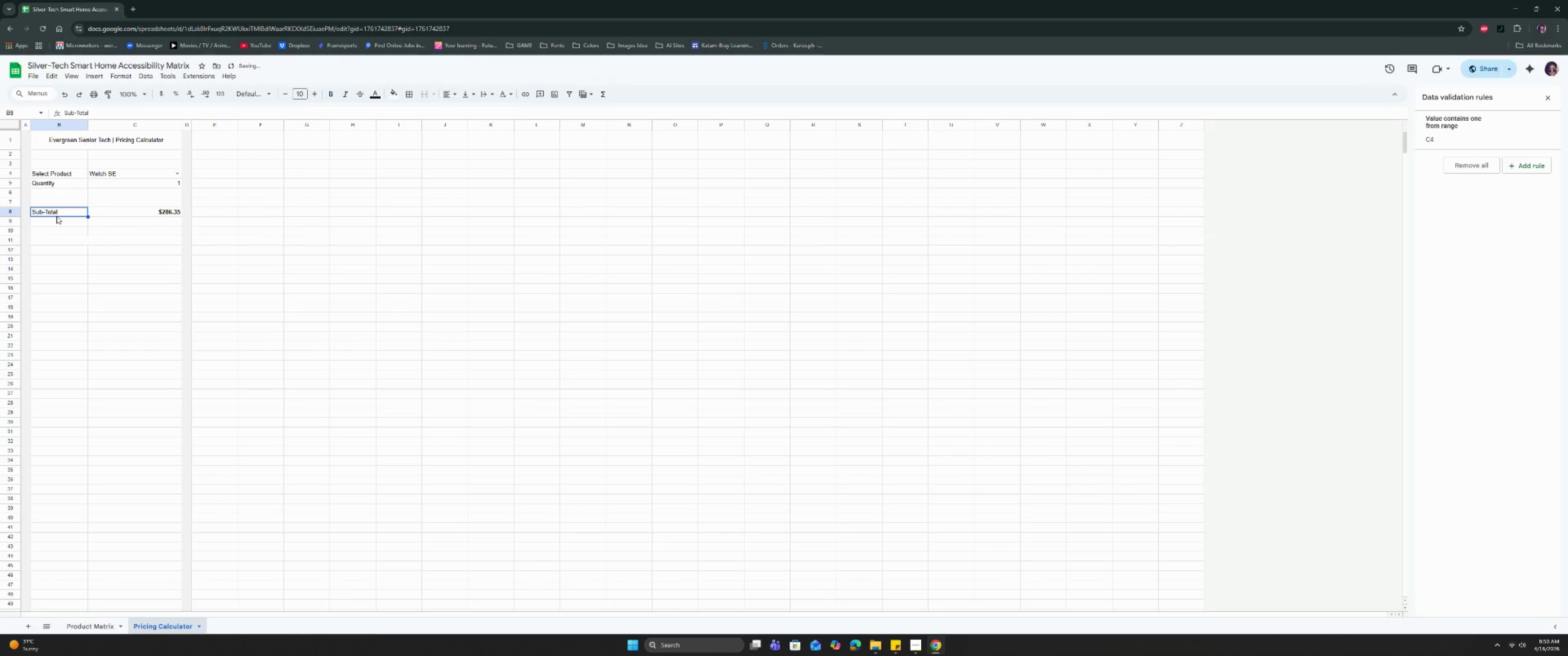 
key(Control+B)
 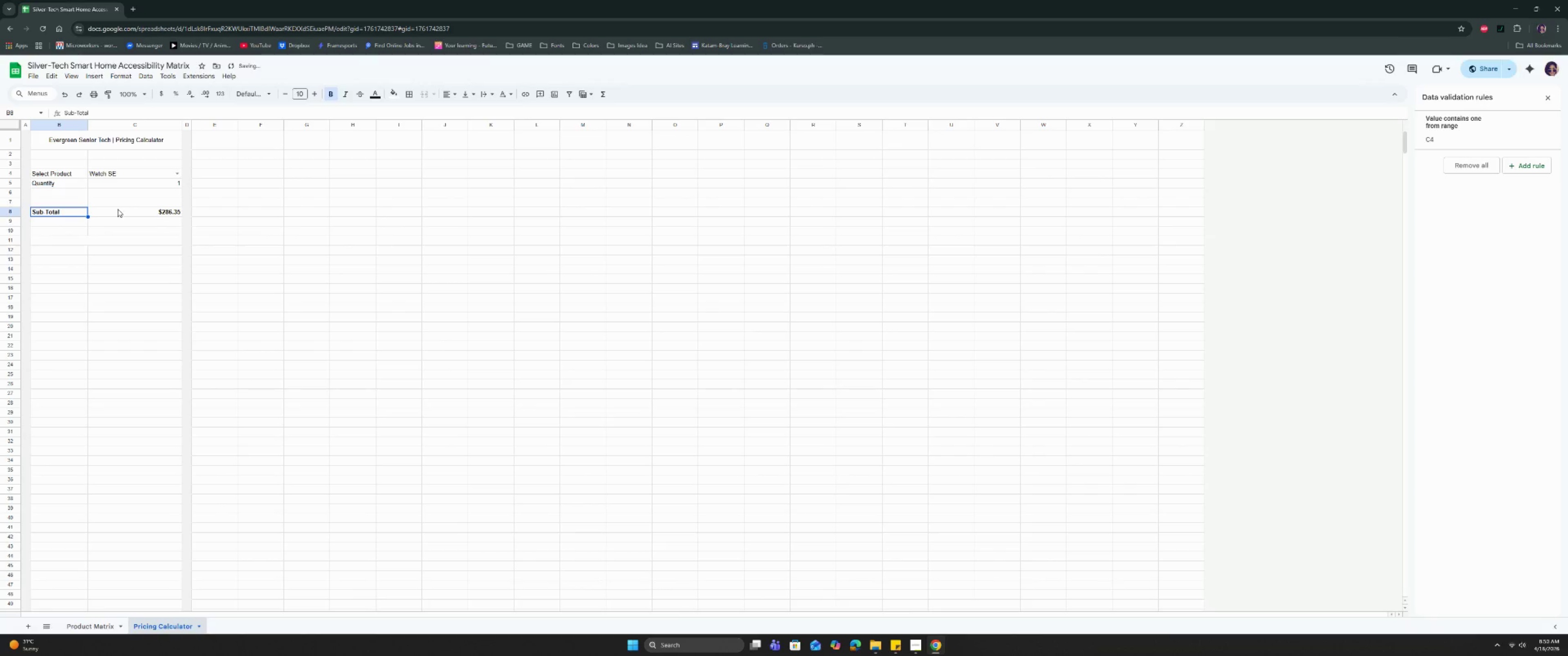 
left_click([118, 209])
 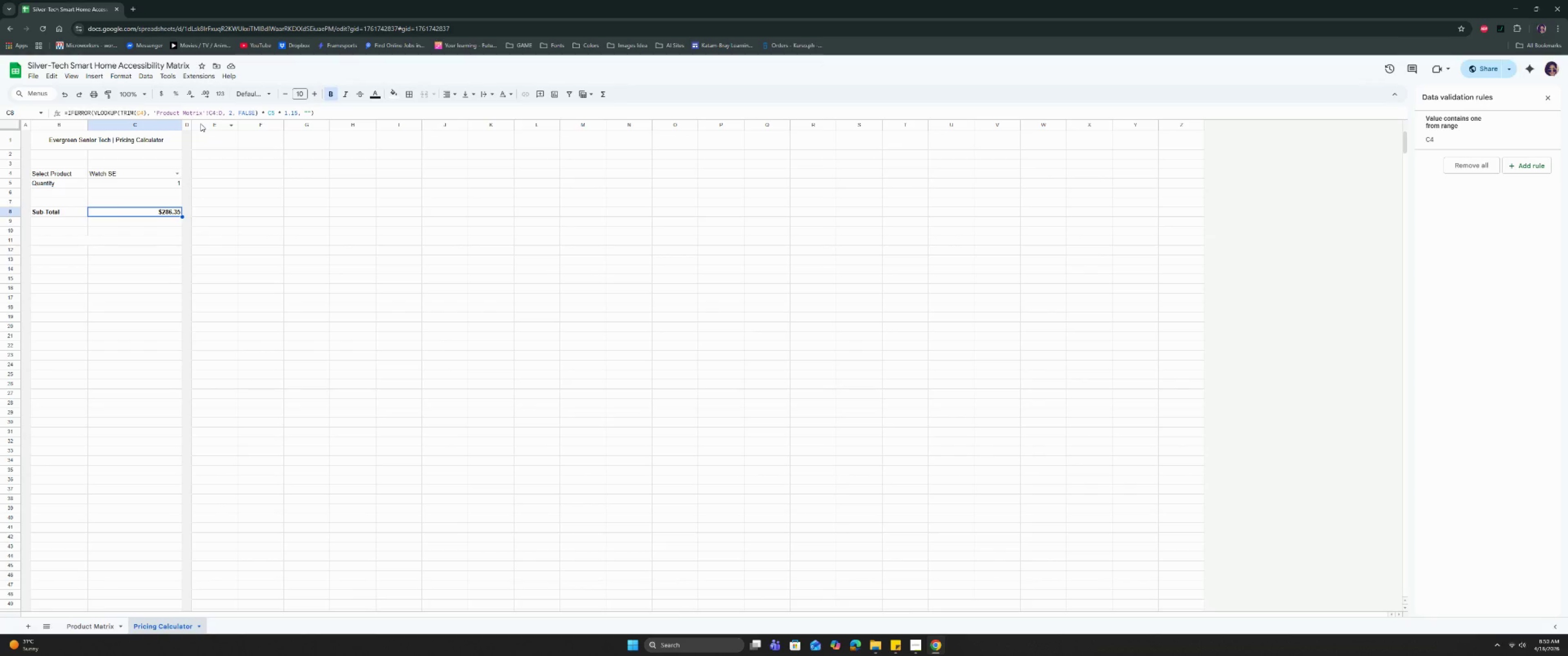 
wait(9.62)
 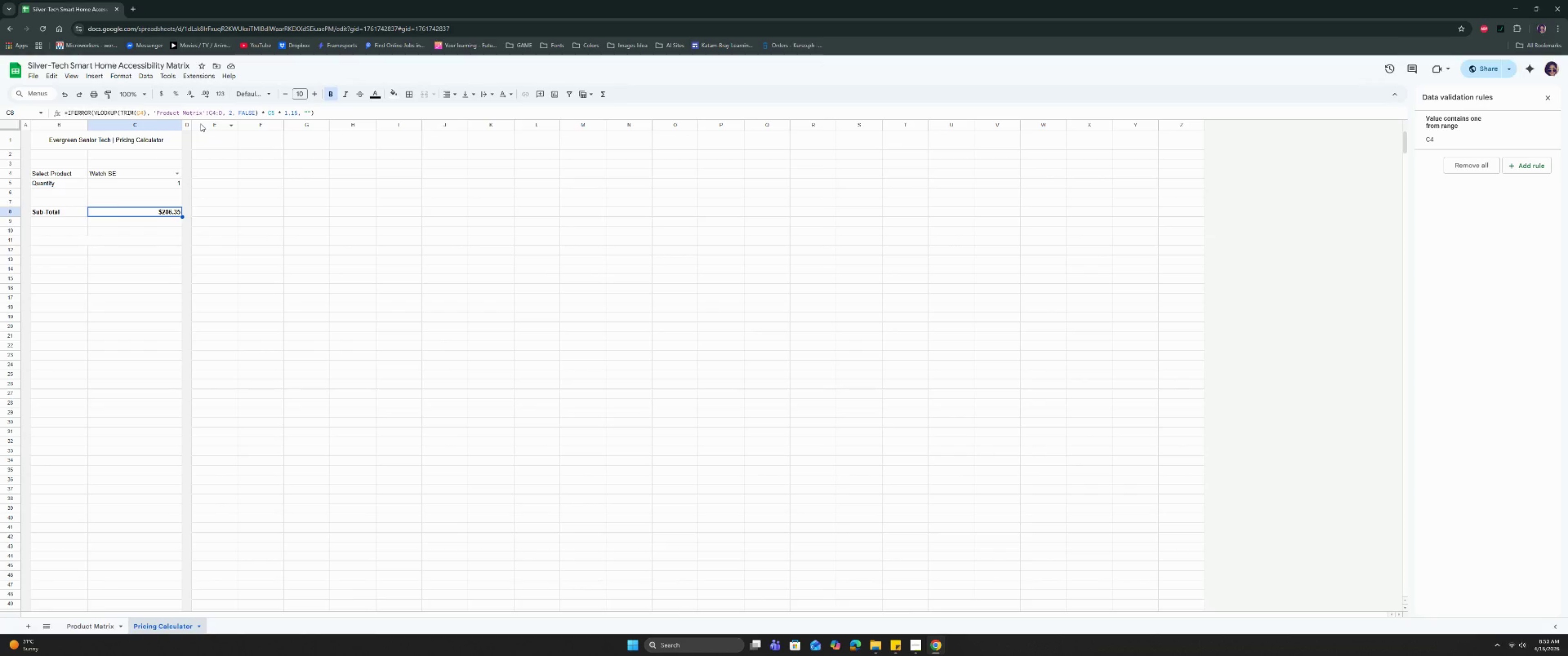 
left_click([471, 93])
 